 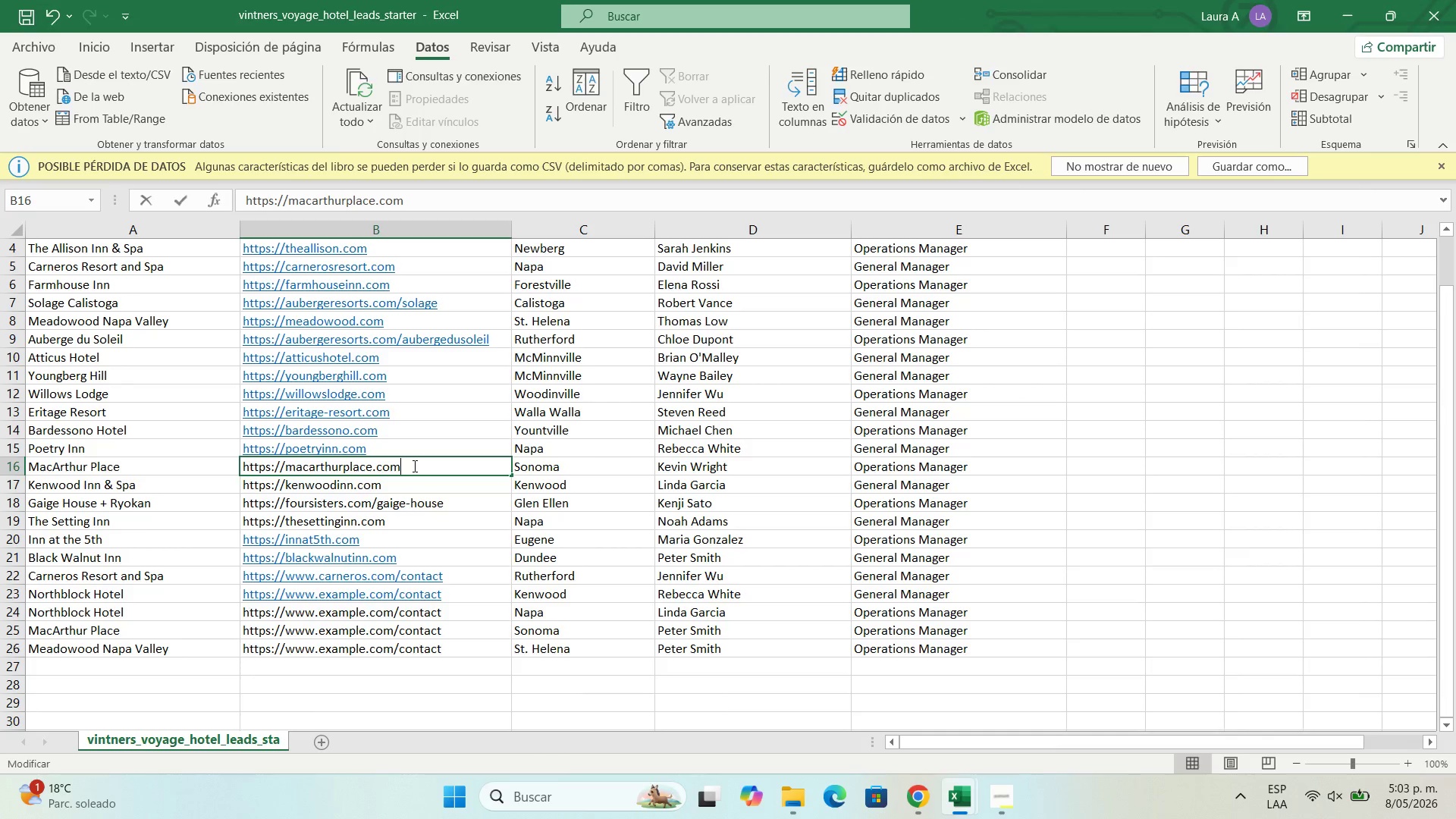 
key(NumpadEnter)
 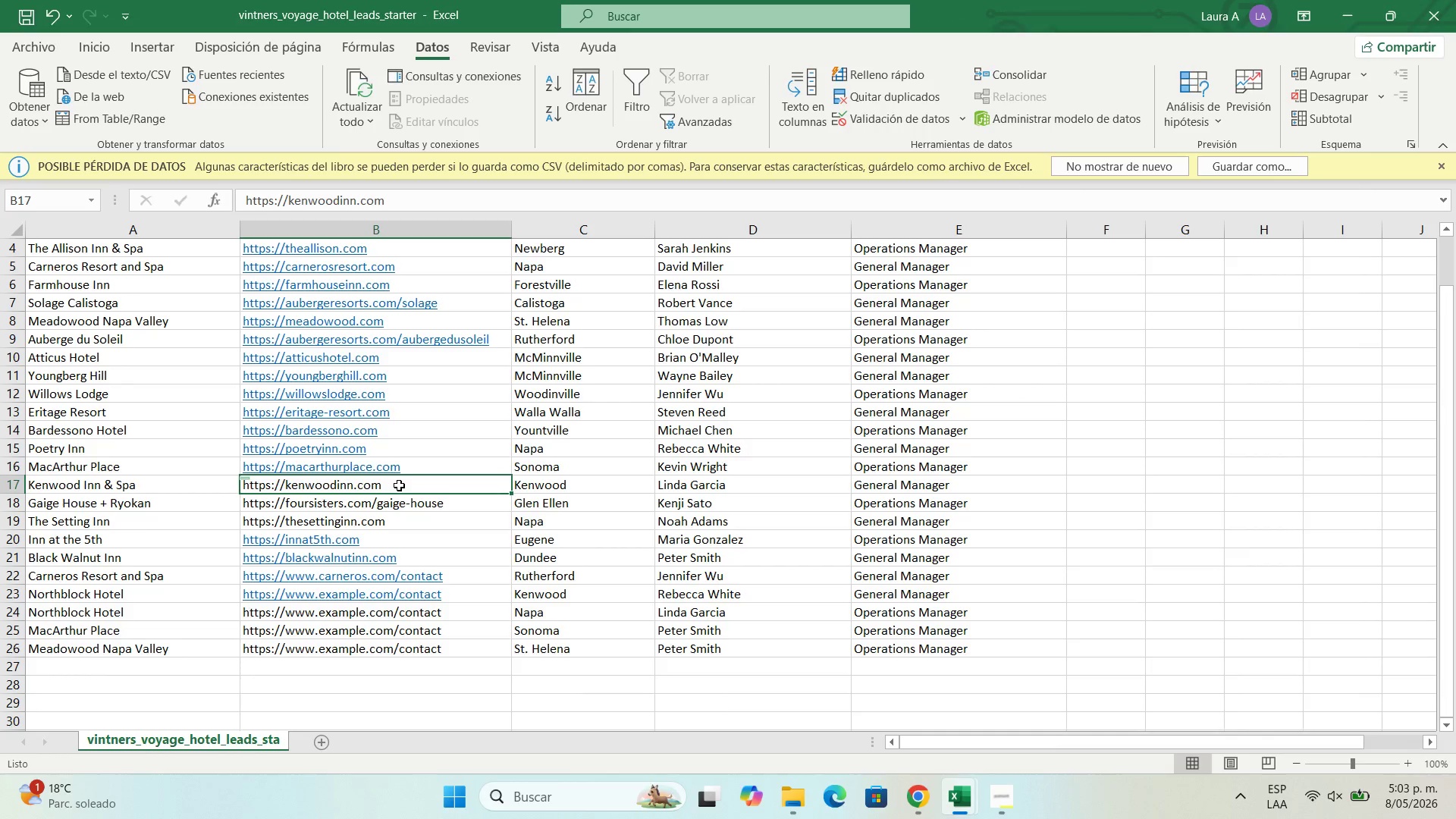 
double_click([399, 485])
 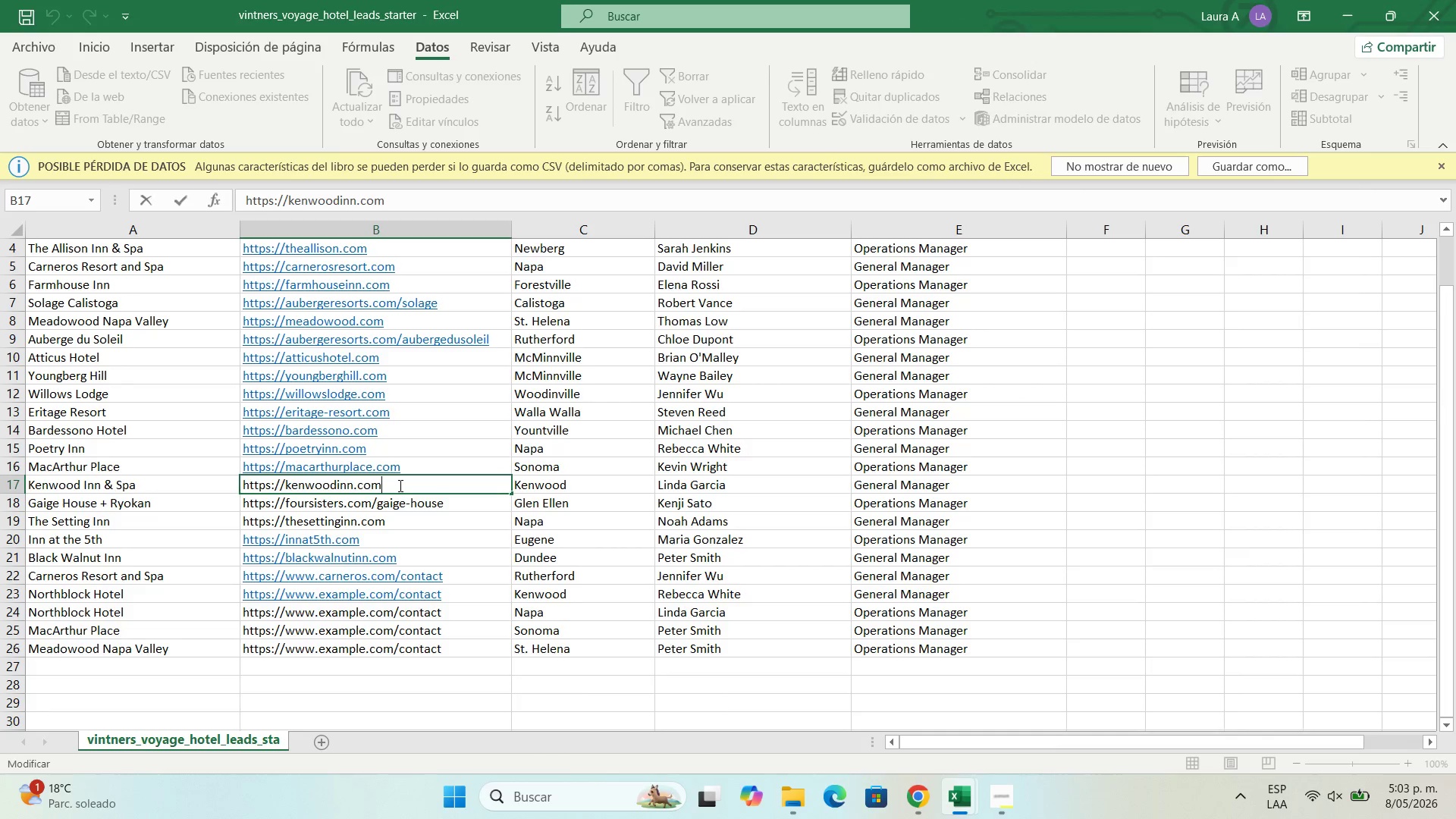 
key(NumpadEnter)
 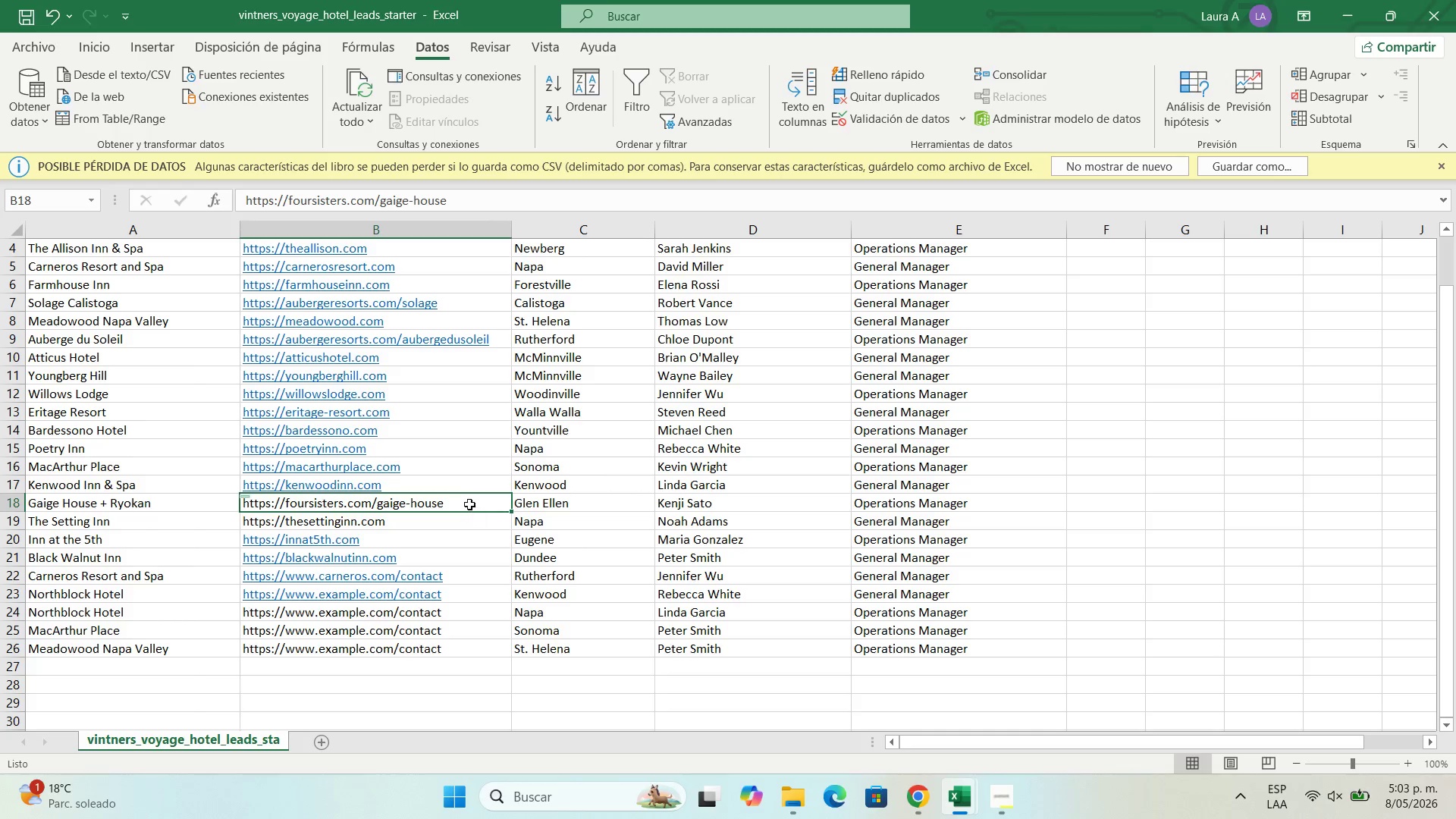 
double_click([469, 504])
 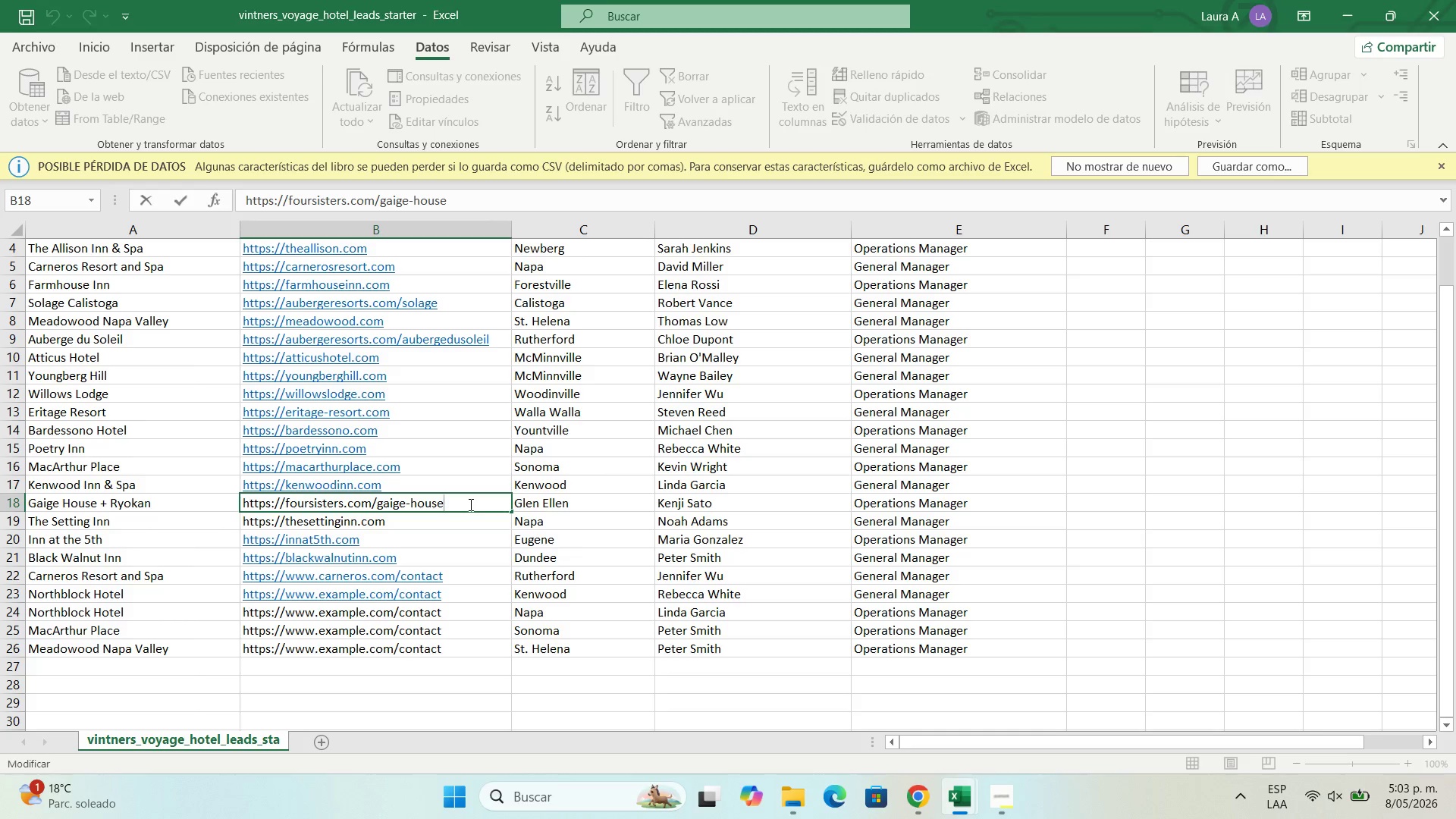 
key(NumpadEnter)
 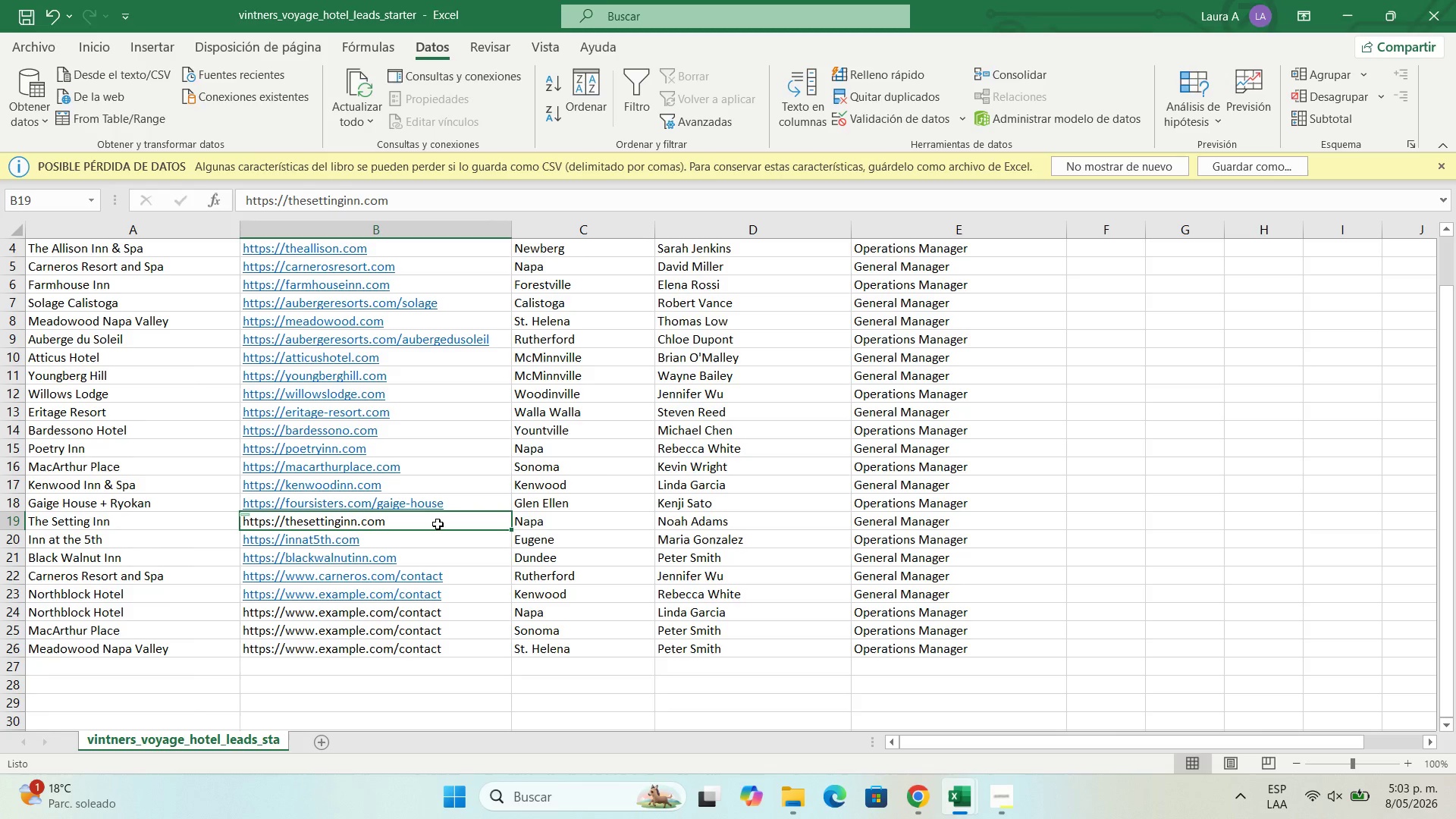 
double_click([438, 524])
 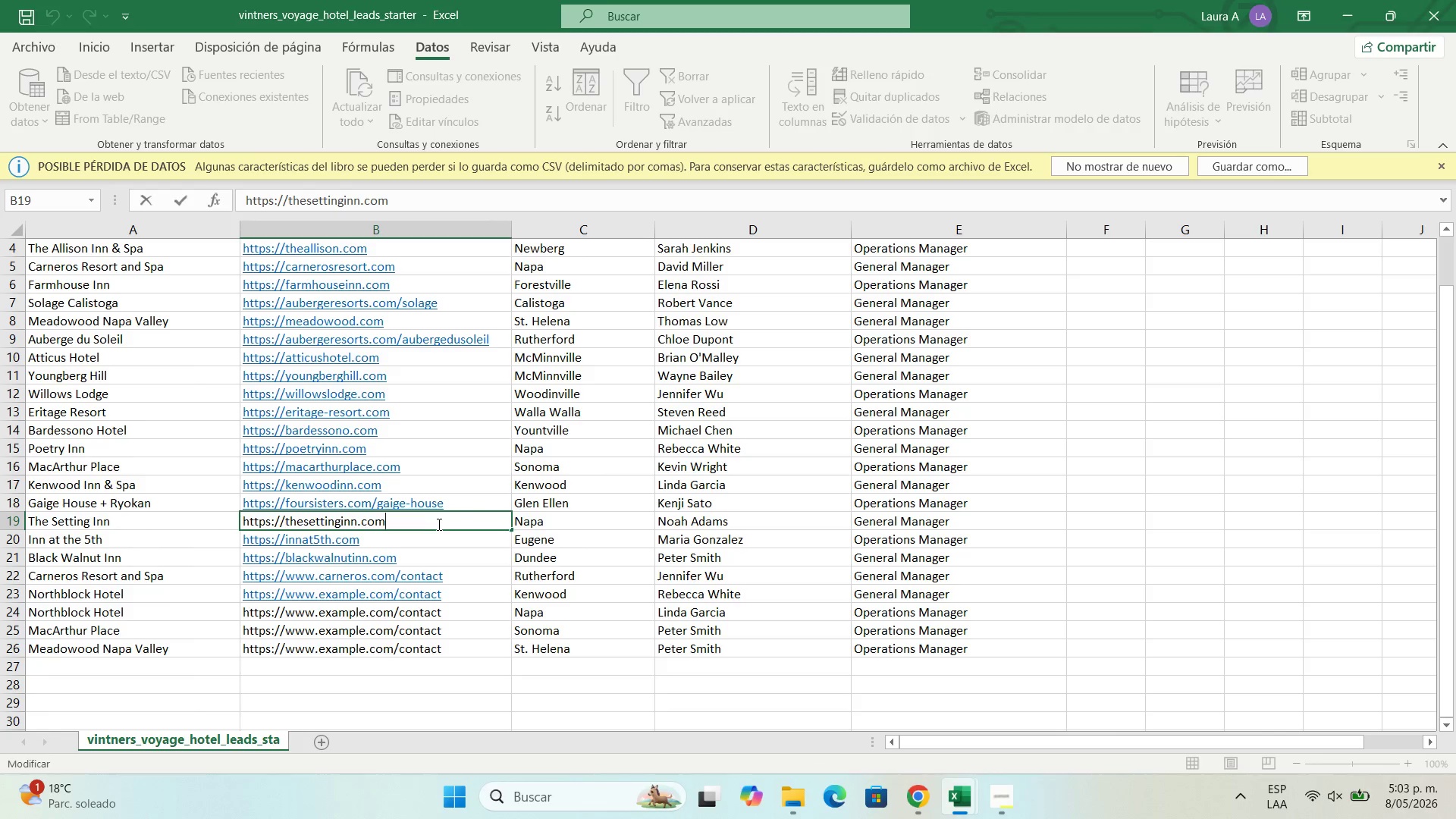 
key(NumpadEnter)
 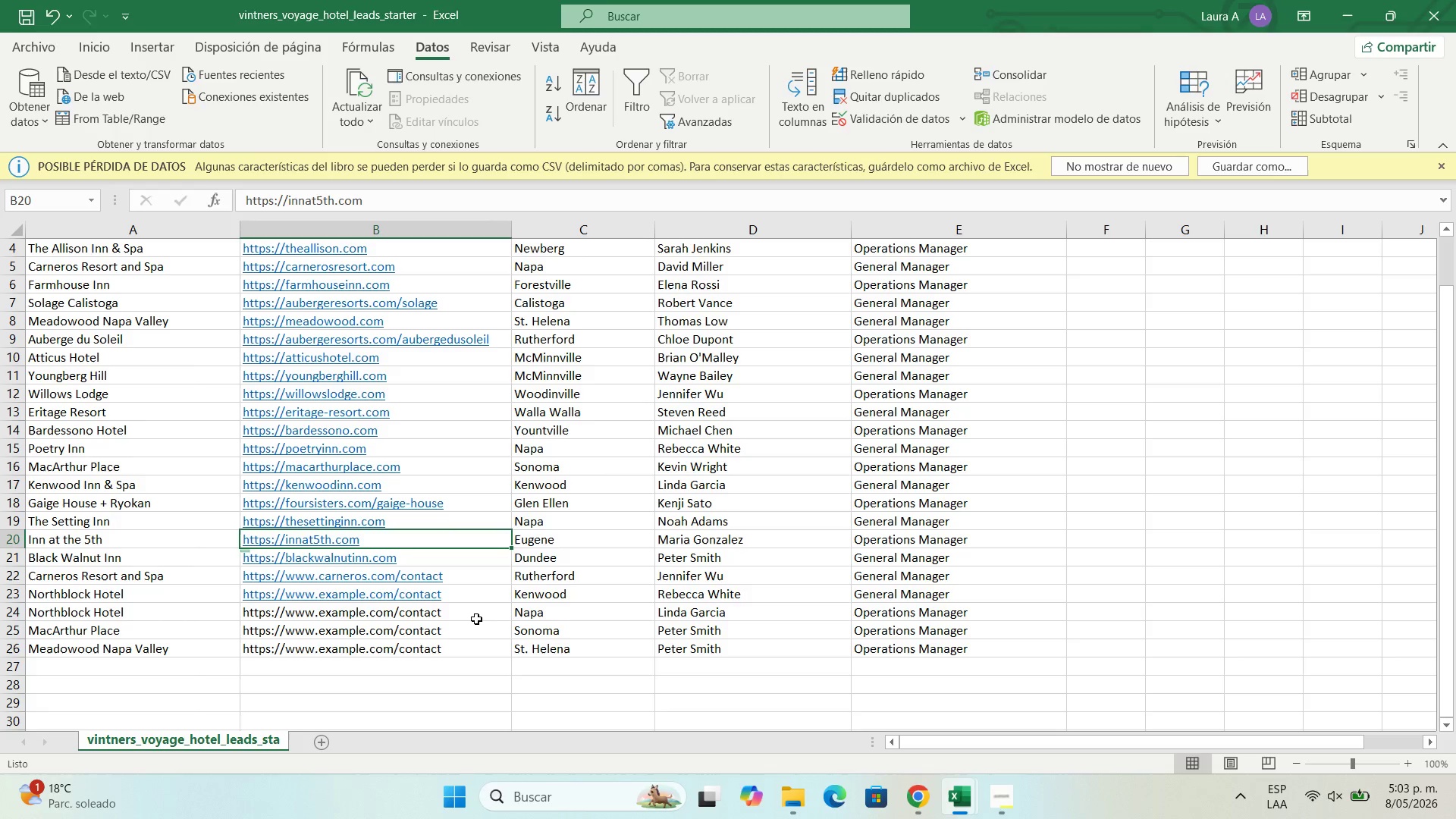 
double_click([476, 613])
 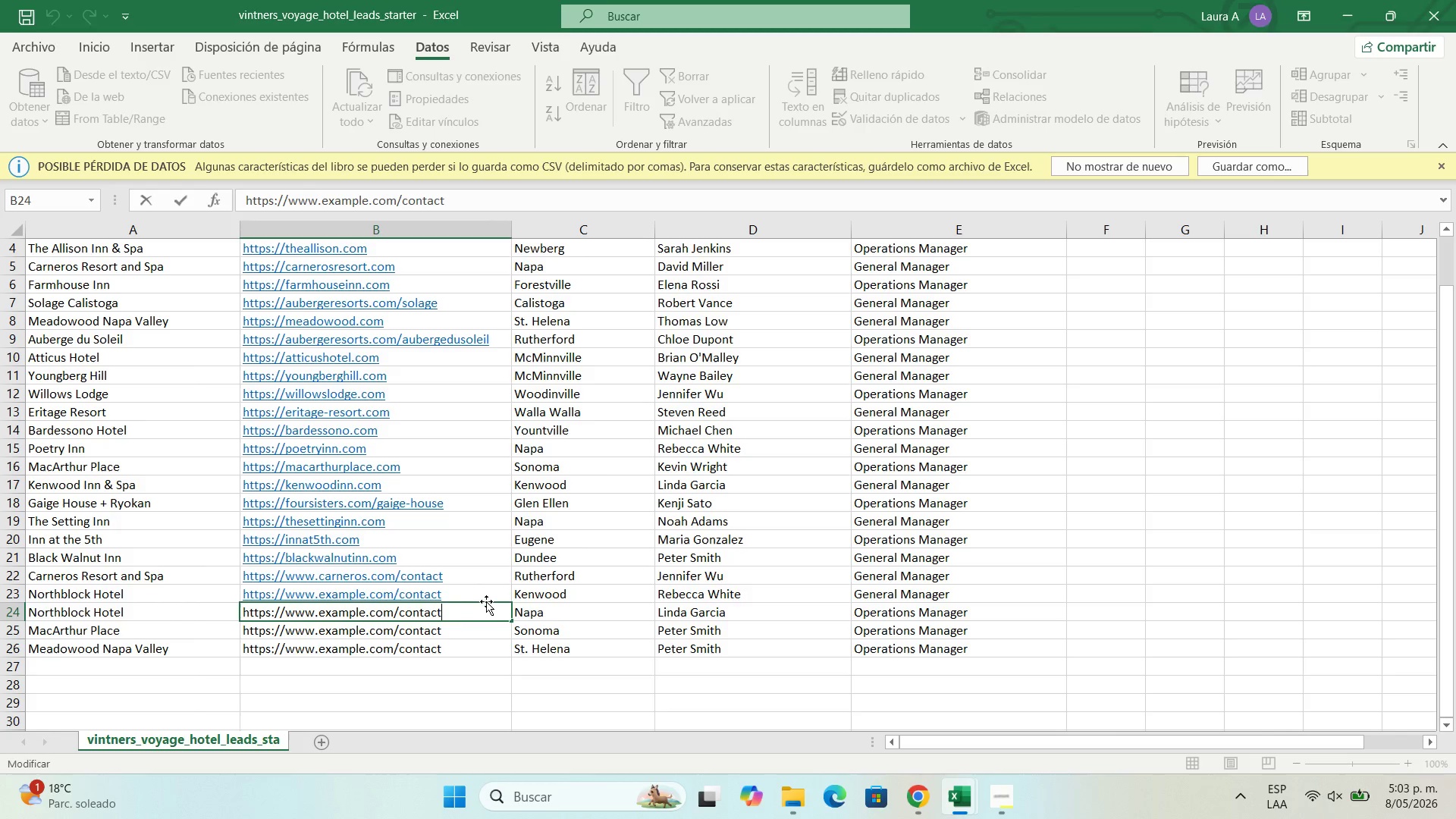 
double_click([467, 595])
 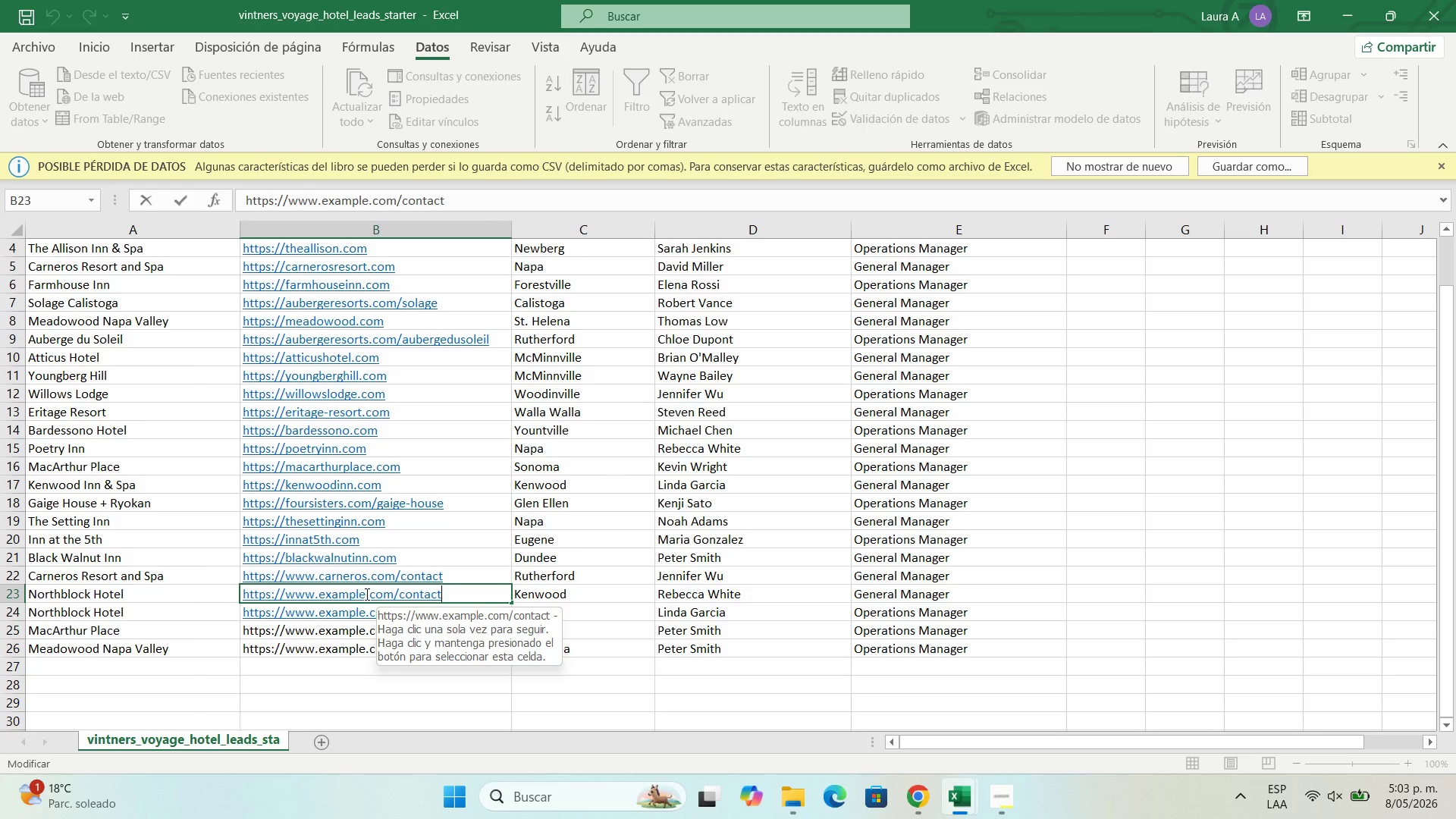 
left_click([366, 594])
 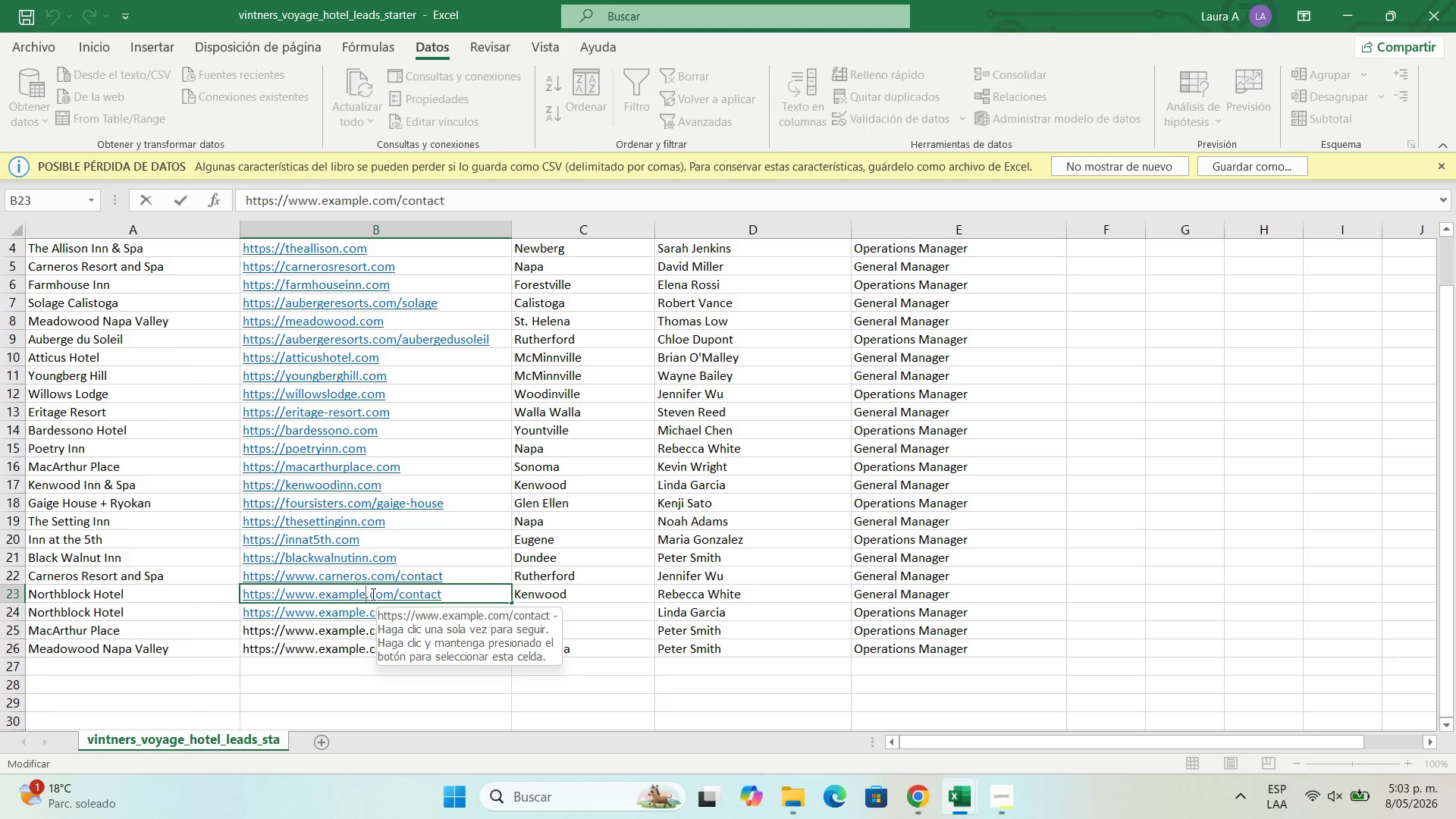 
key(Backspace)
key(Backspace)
key(Backspace)
key(Backspace)
key(Backspace)
key(Backspace)
key(Backspace)
key(Backspace)
key(Backspace)
key(Backspace)
type(ww. )
key(Backspace)
type(northblock)
 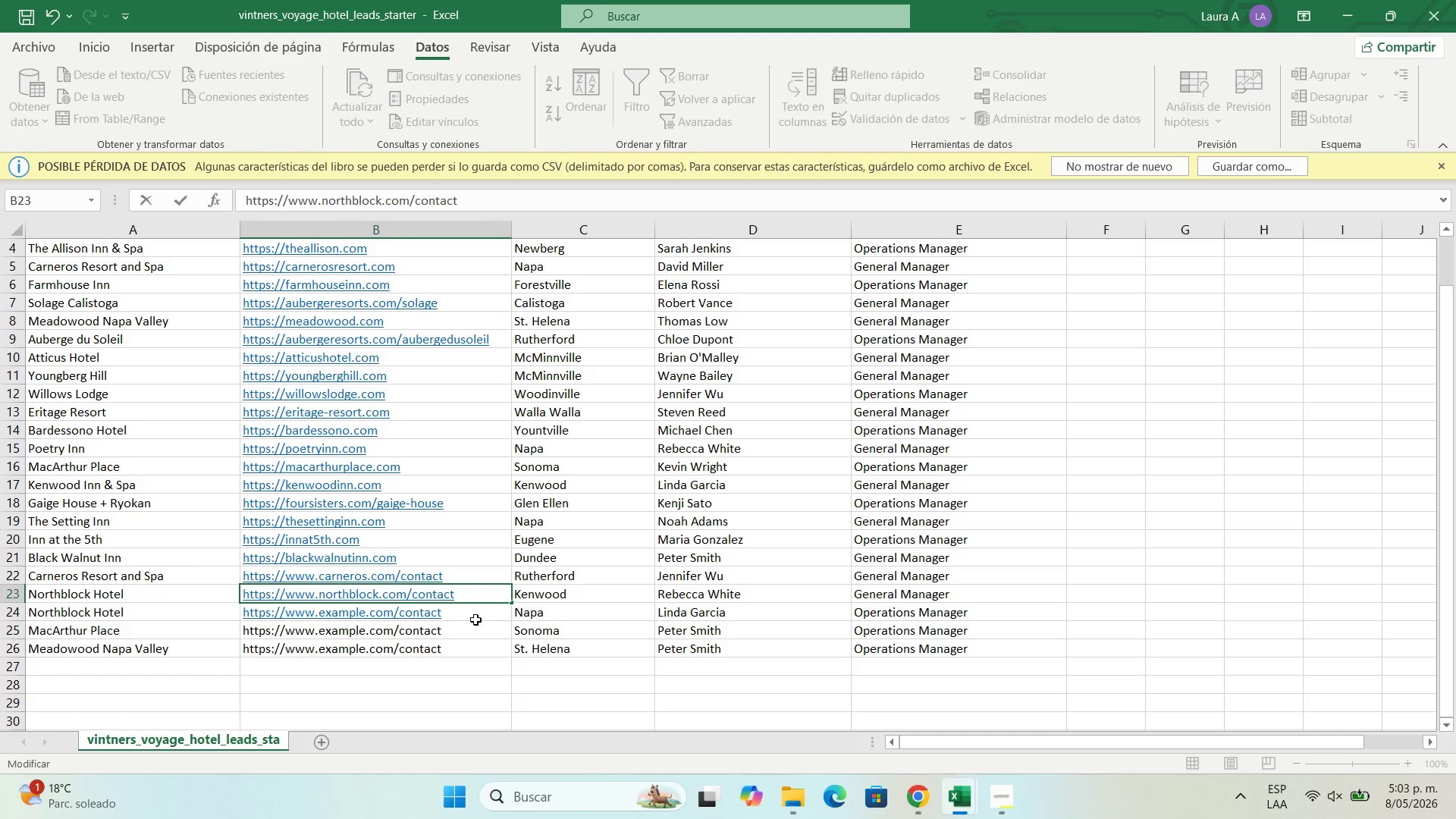 
double_click([475, 613])
 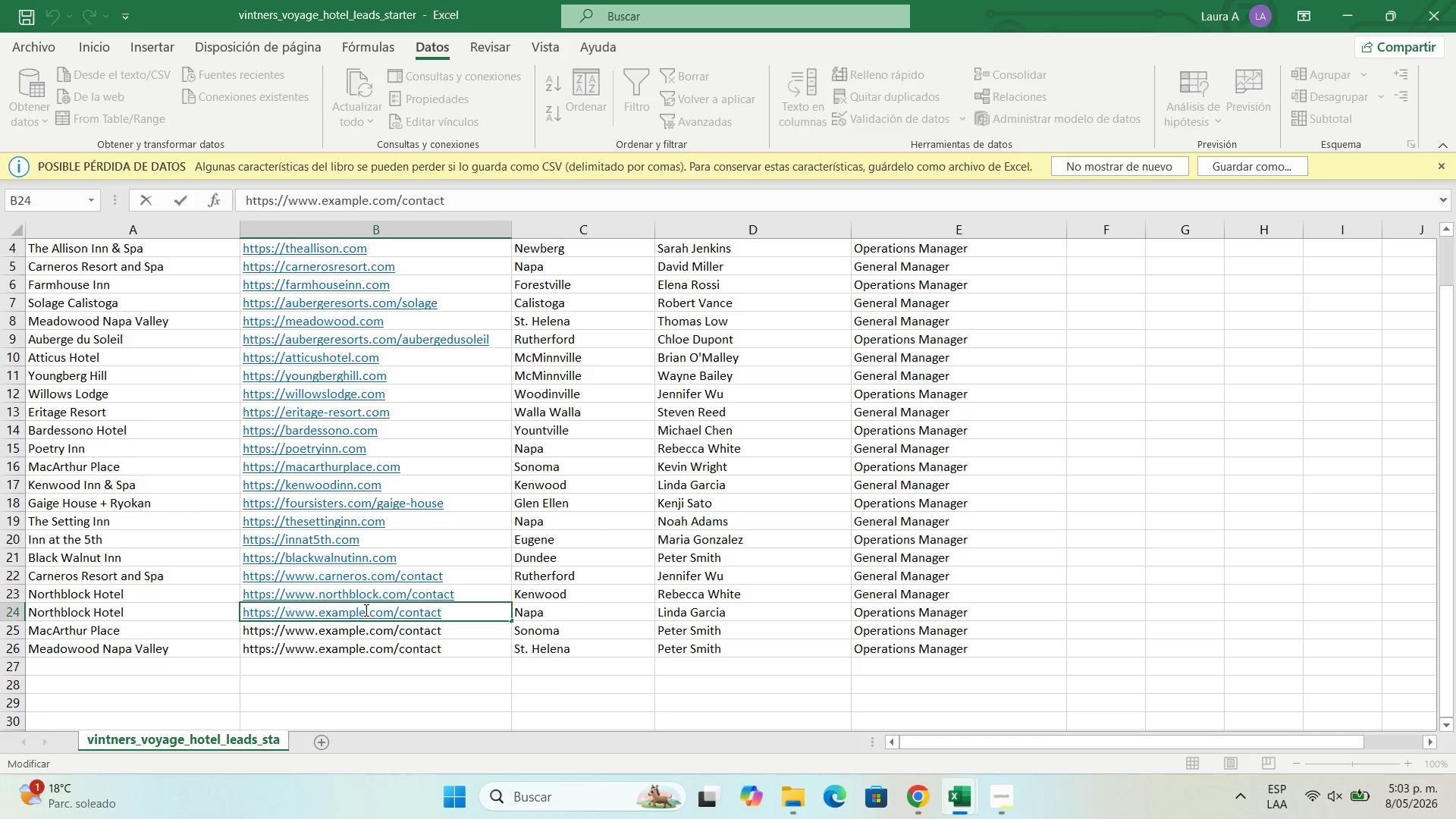 
left_click([365, 610])
 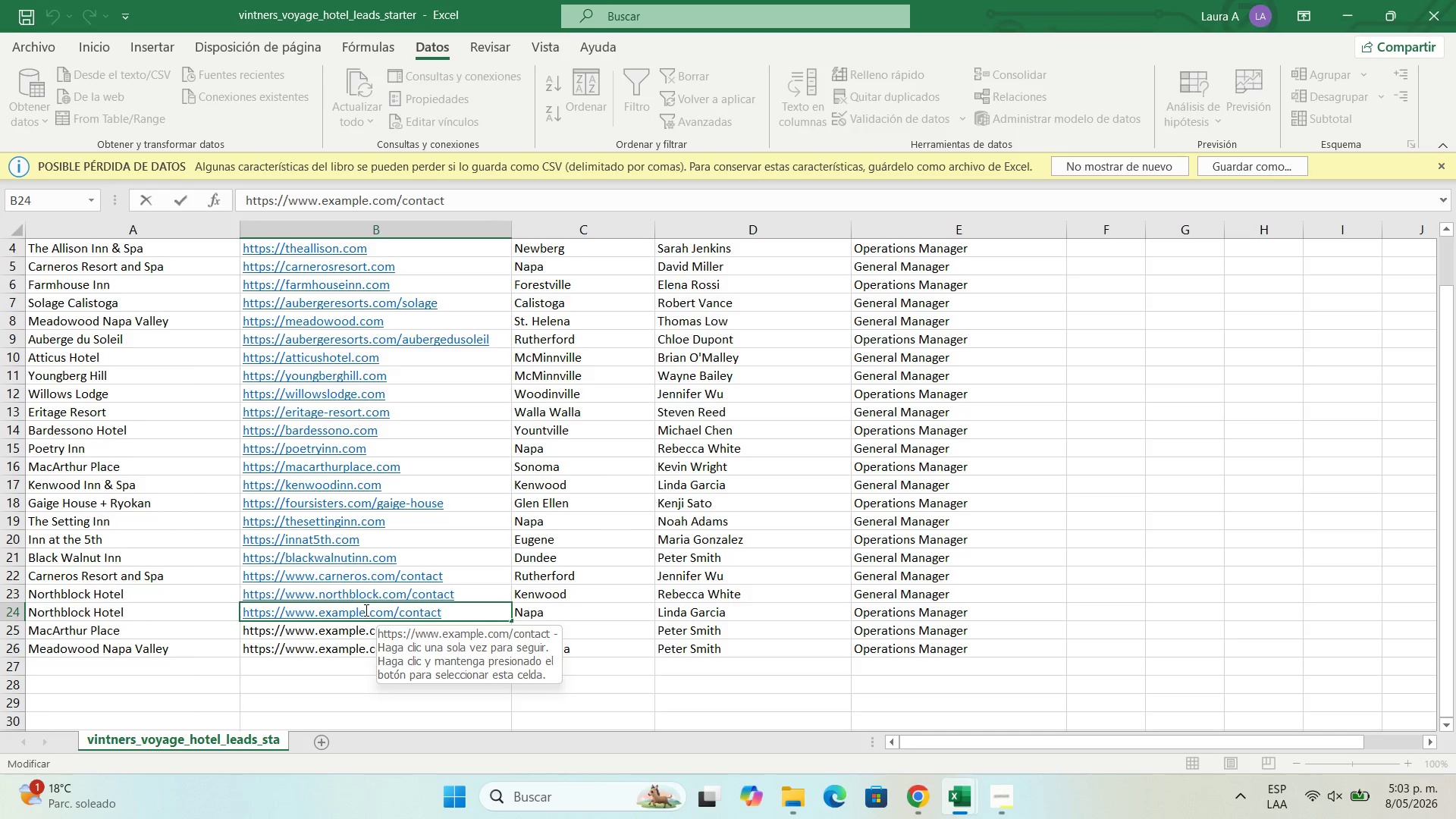 
key(Backspace)
key(Backspace)
key(Backspace)
key(Backspace)
key(Backspace)
key(Backspace)
key(Backspace)
type(northblock)
 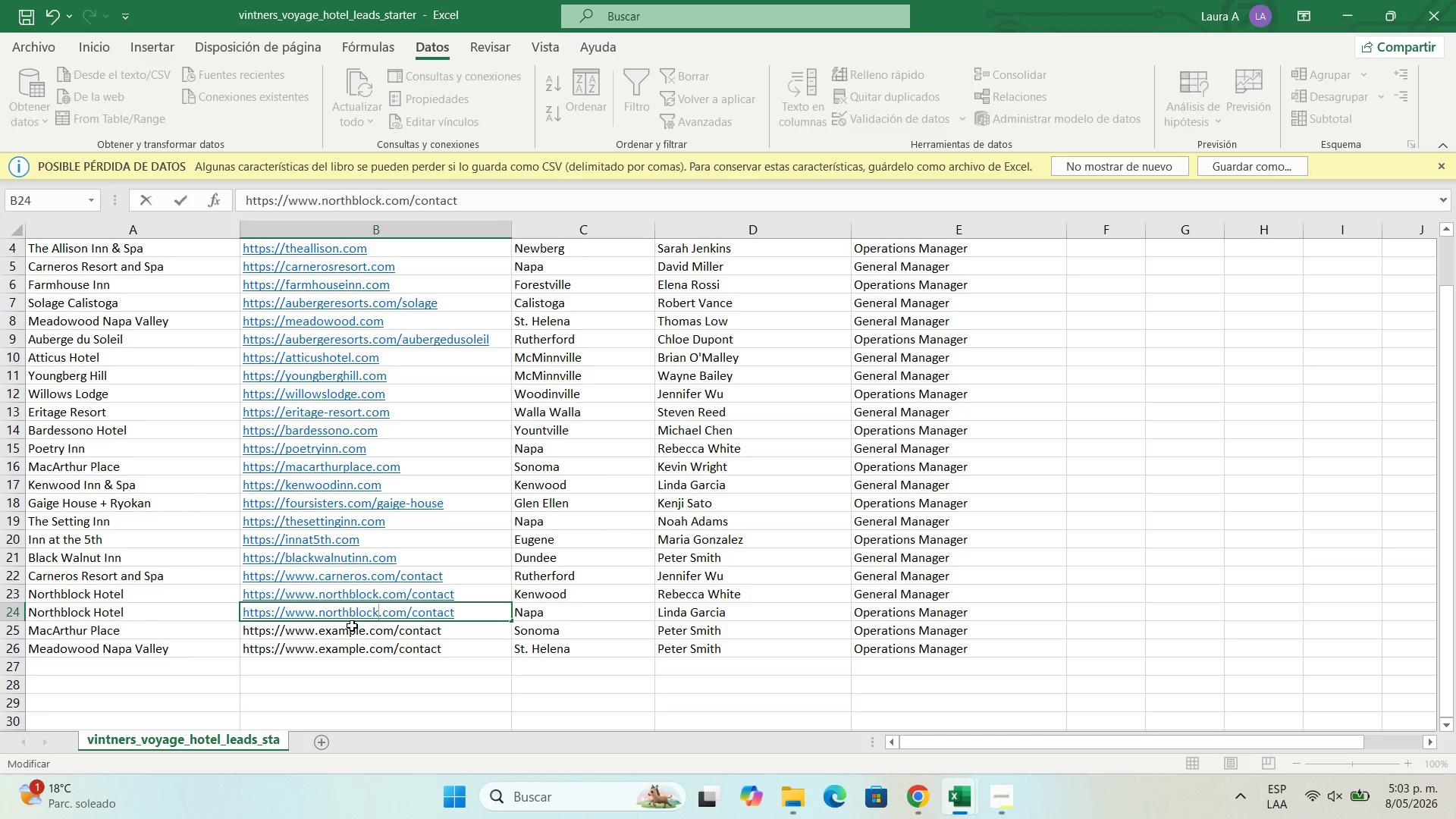 
double_click([352, 629])
 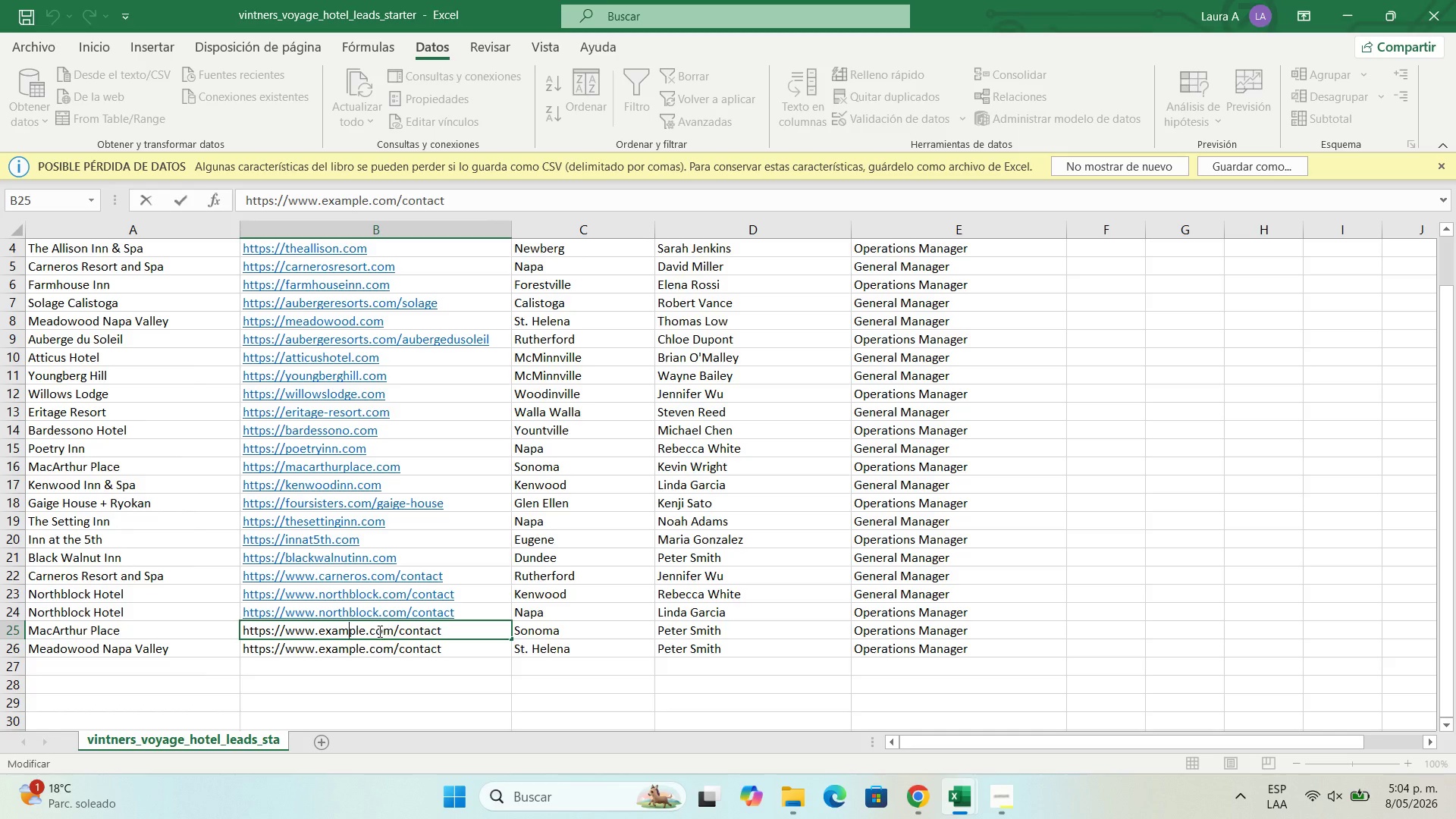 
left_click([362, 631])
 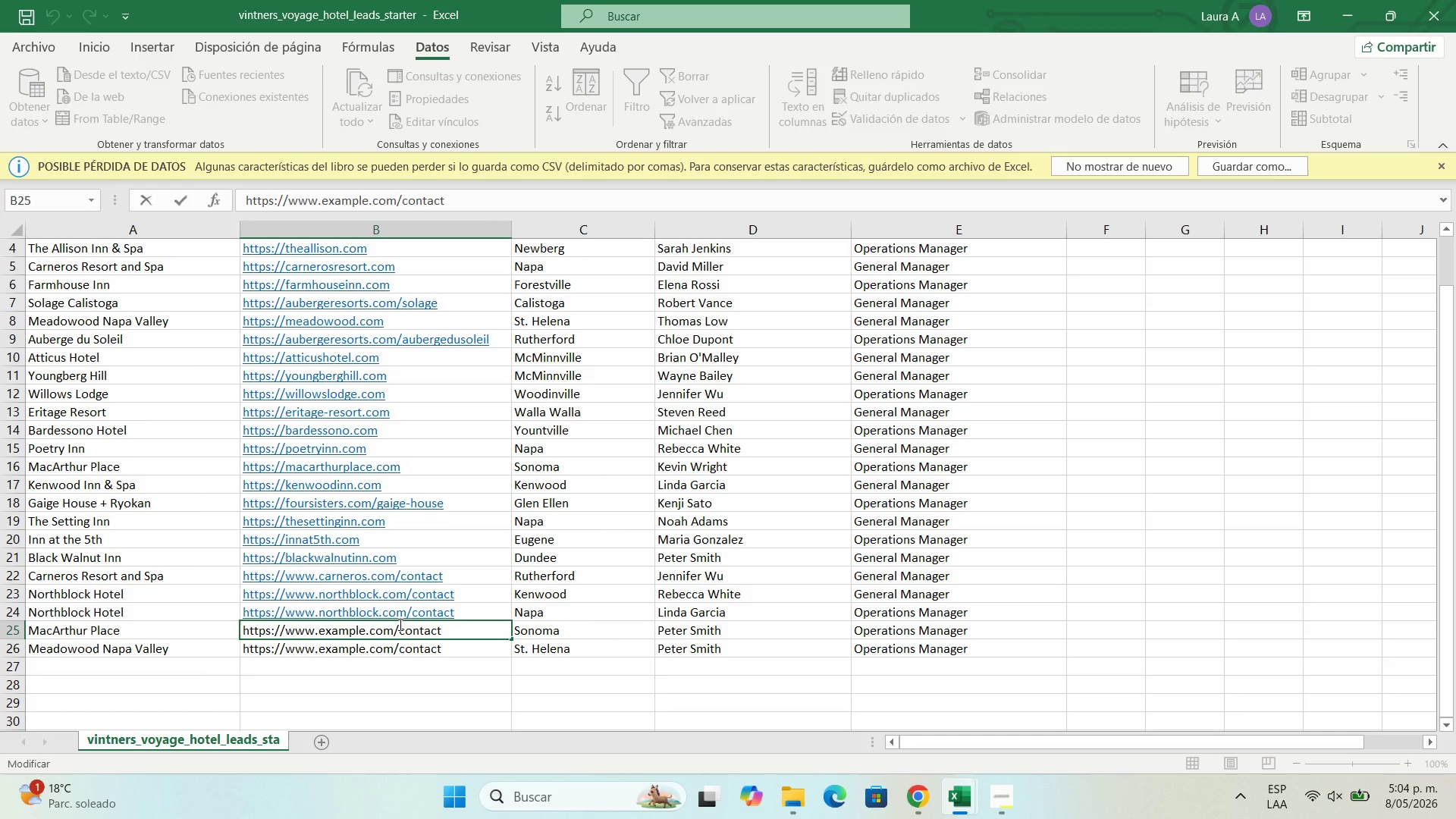 
key(ArrowRight)
 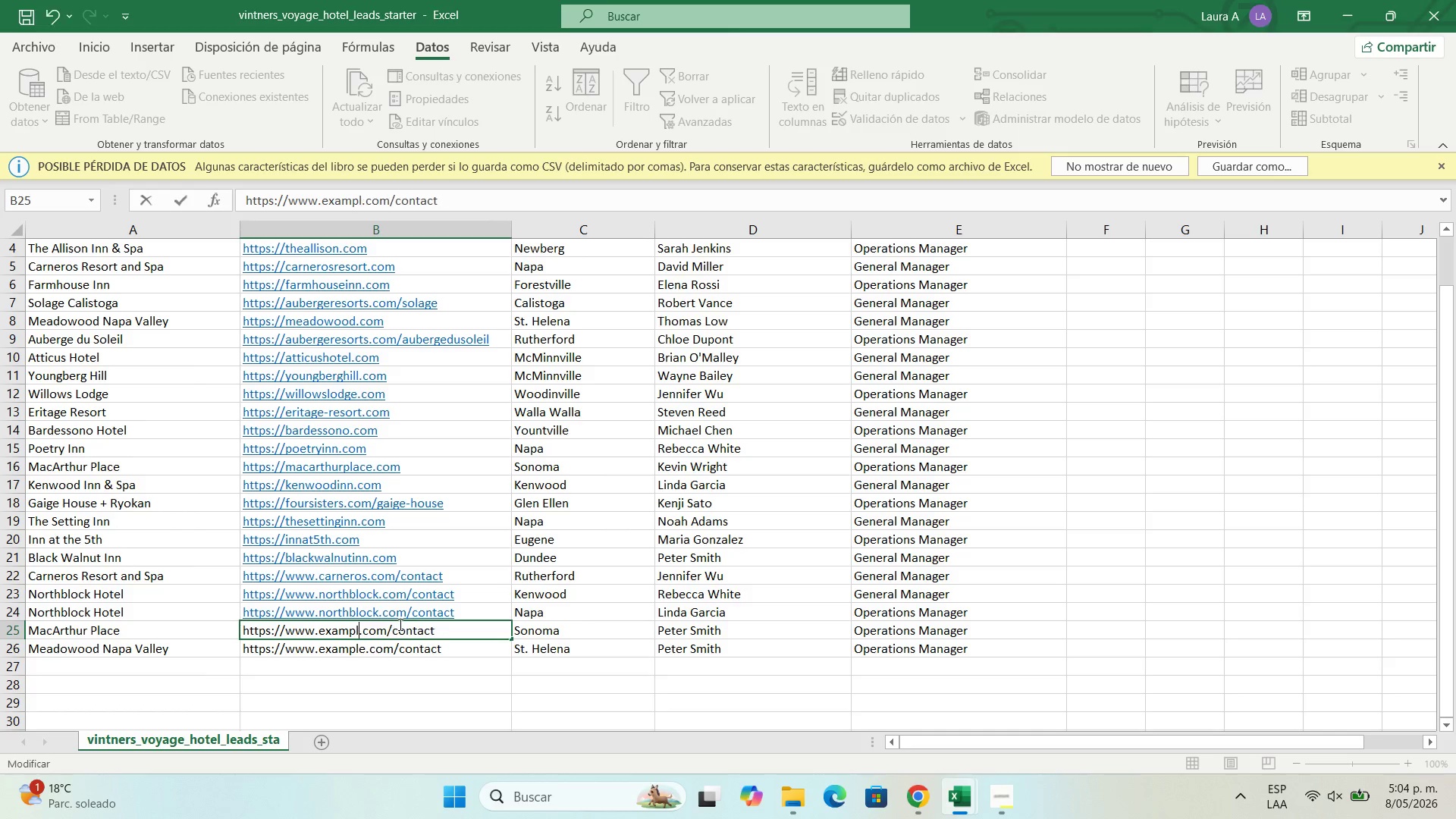 
key(Backspace)
key(Backspace)
key(Backspace)
key(Backspace)
key(Backspace)
key(Backspace)
key(Backspace)
key(Backspace)
type(.MacArthue)
key(Backspace)
key(Backspace)
key(Backspace)
key(Backspace)
key(Backspace)
key(Backspace)
key(Backspace)
key(Backspace)
key(Backspace)
type(macartu)
key(Backspace)
type(hur)
 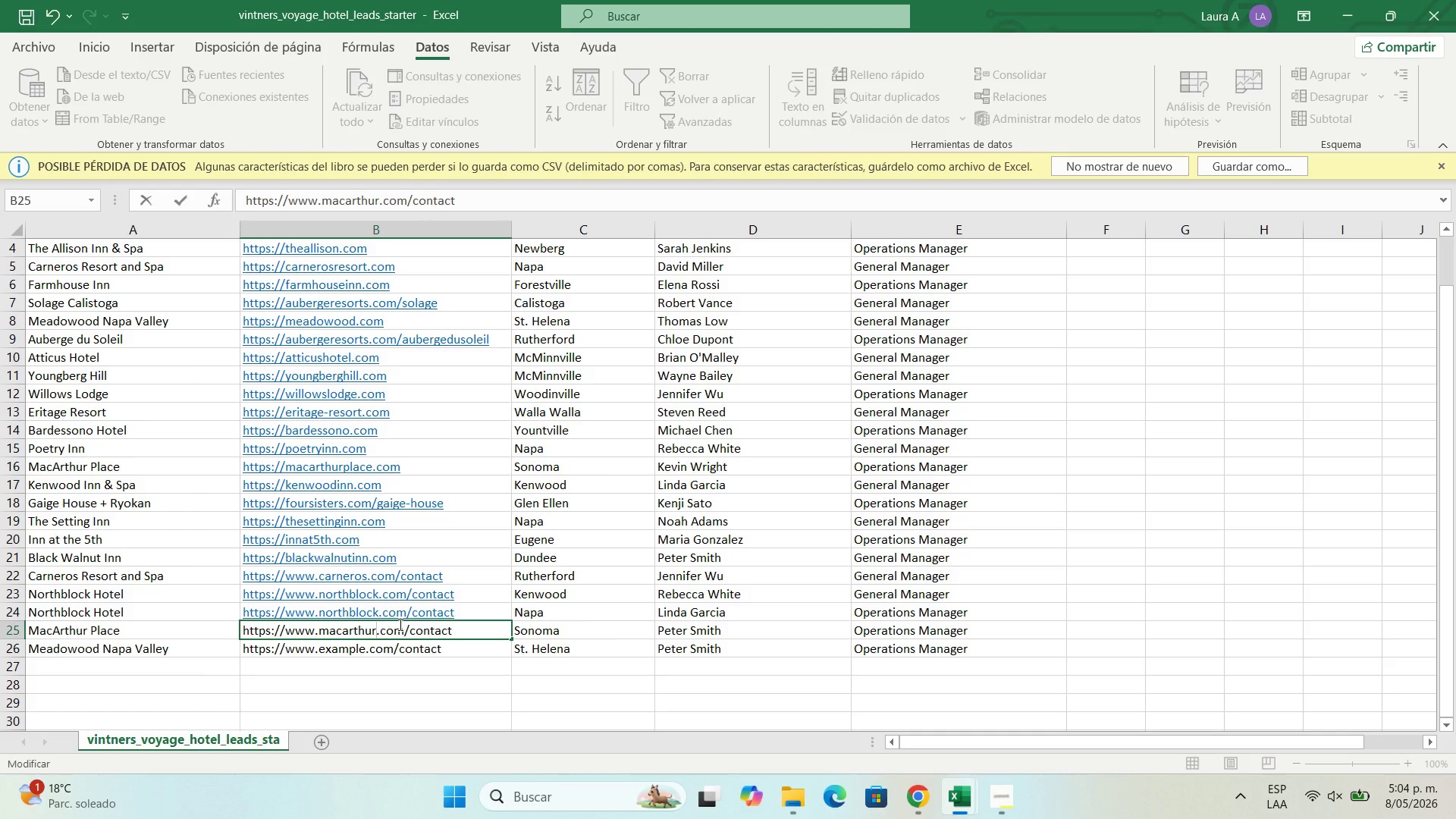 
key(Enter)
 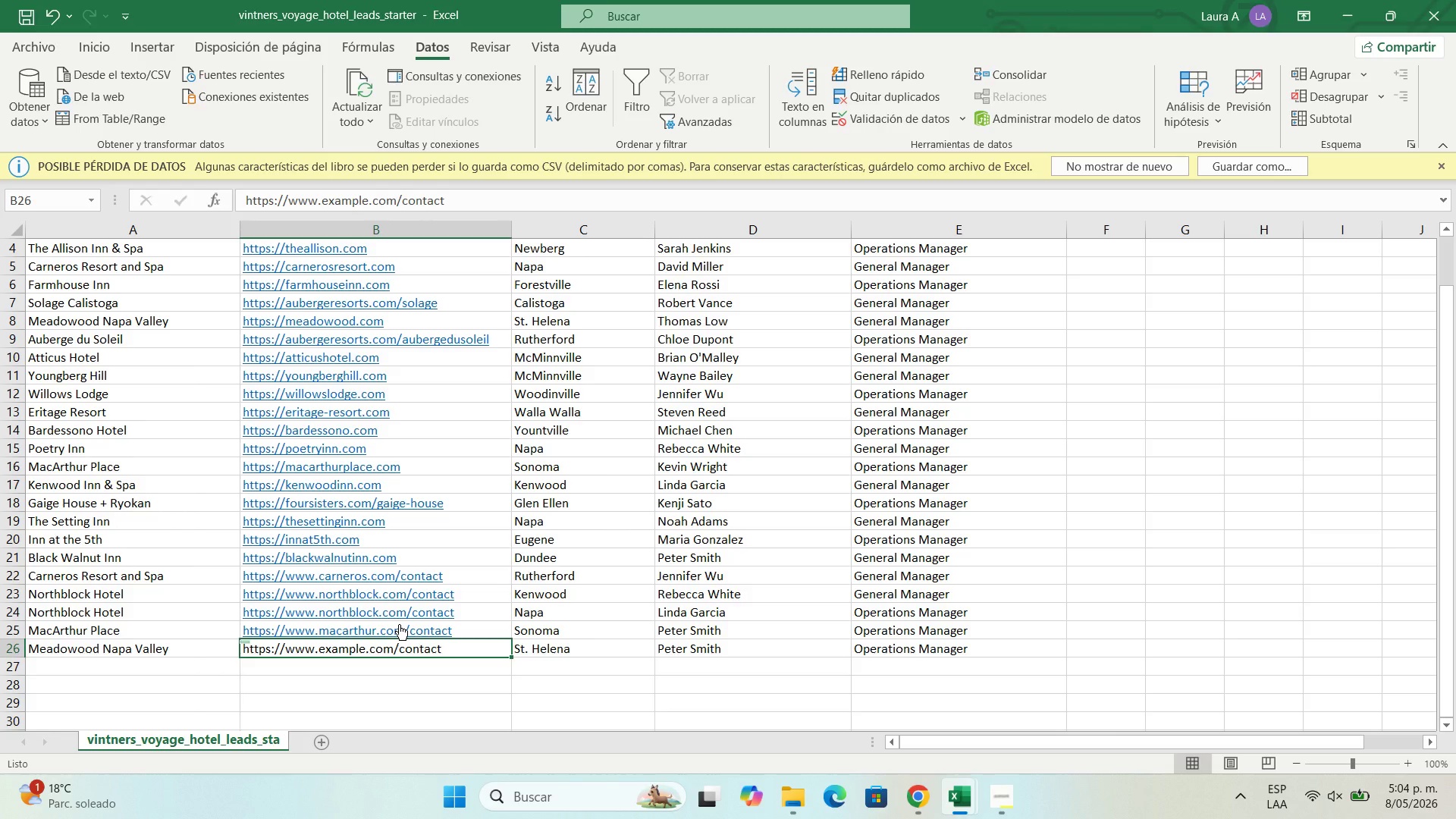 
wait(6.8)
 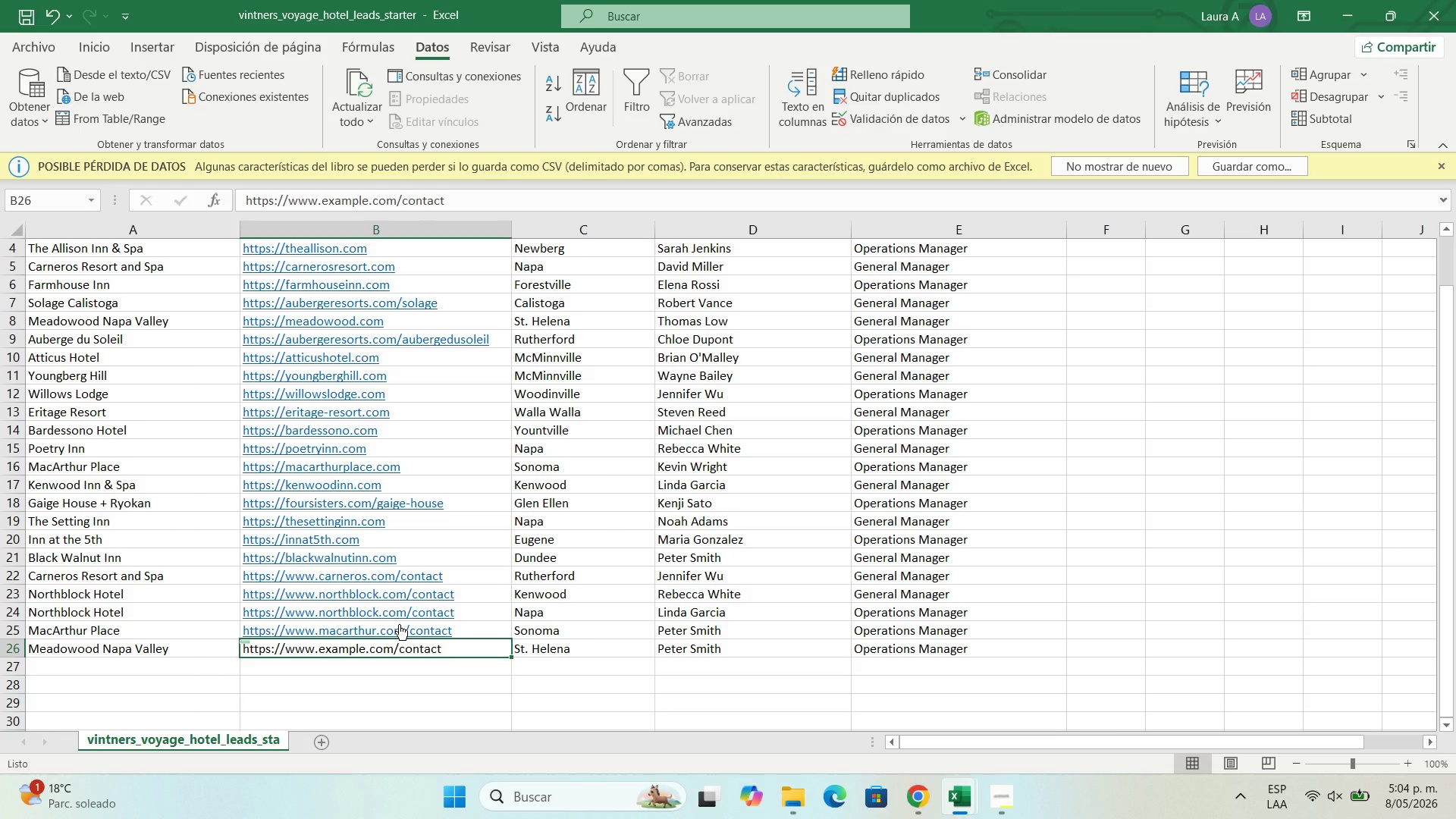 
double_click([371, 645])
 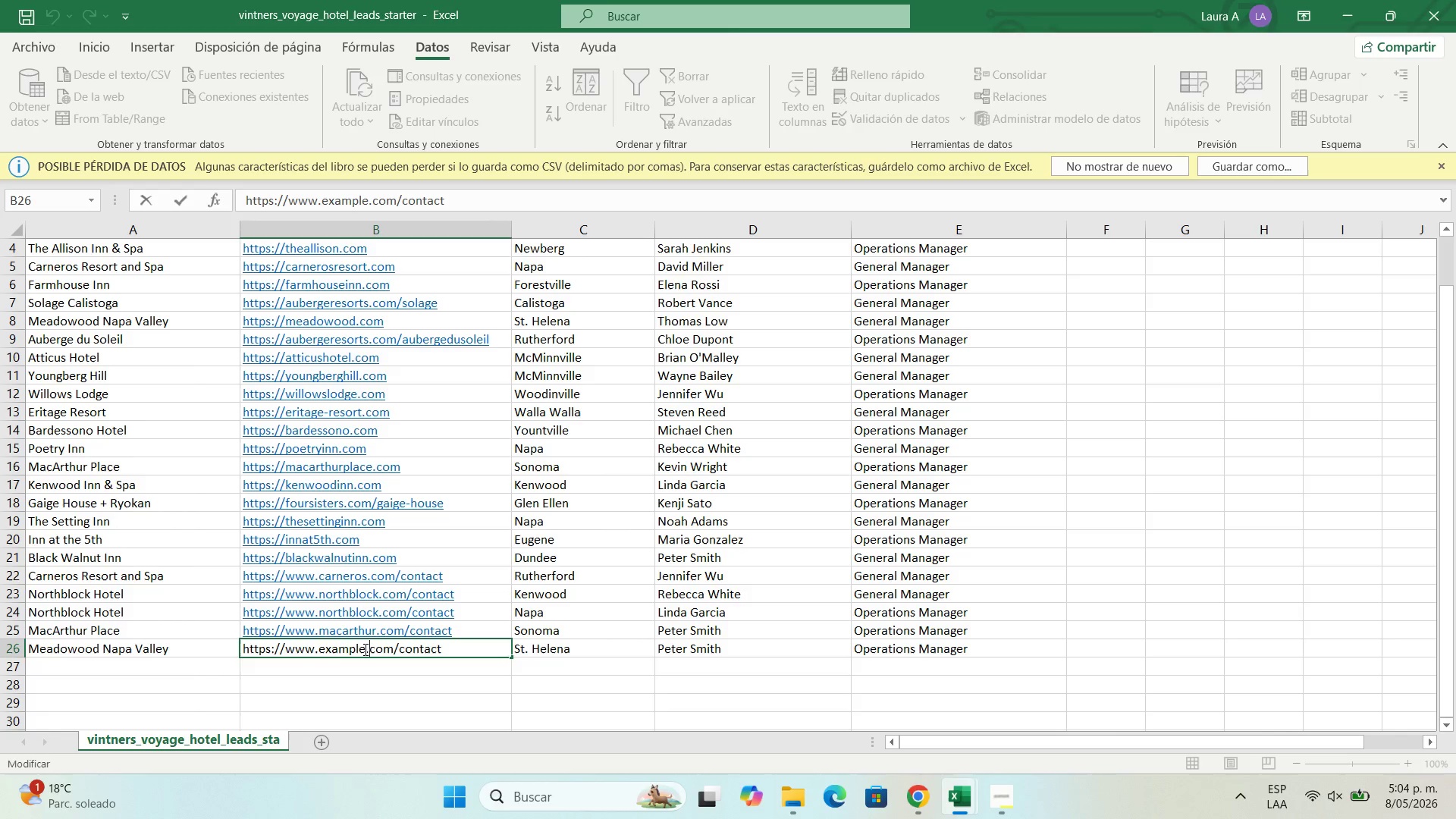 
left_click([364, 649])
 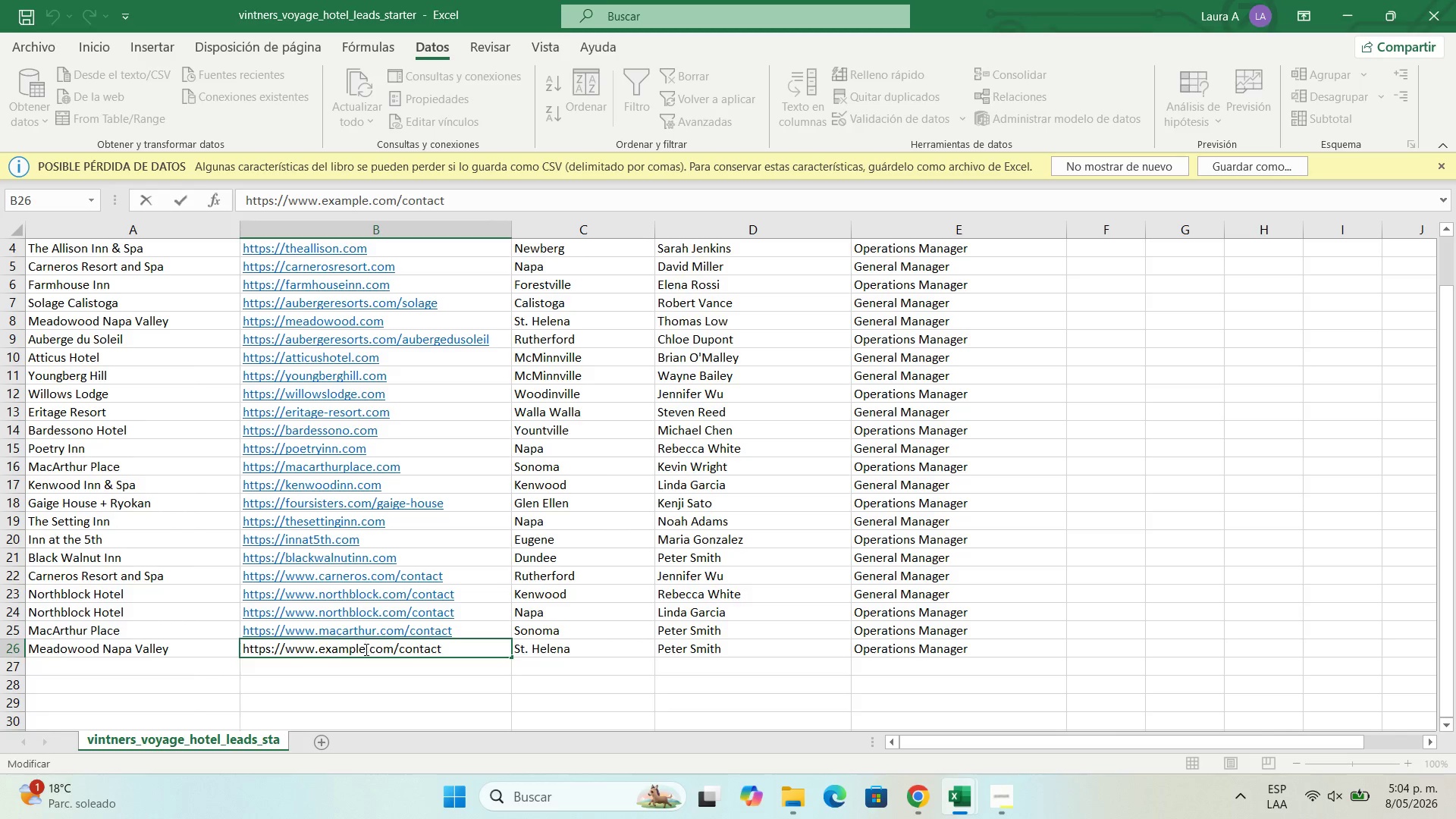 
key(Backspace)
key(Backspace)
key(Backspace)
key(Backspace)
key(Backspace)
key(Backspace)
key(Backspace)
type(meawood)
 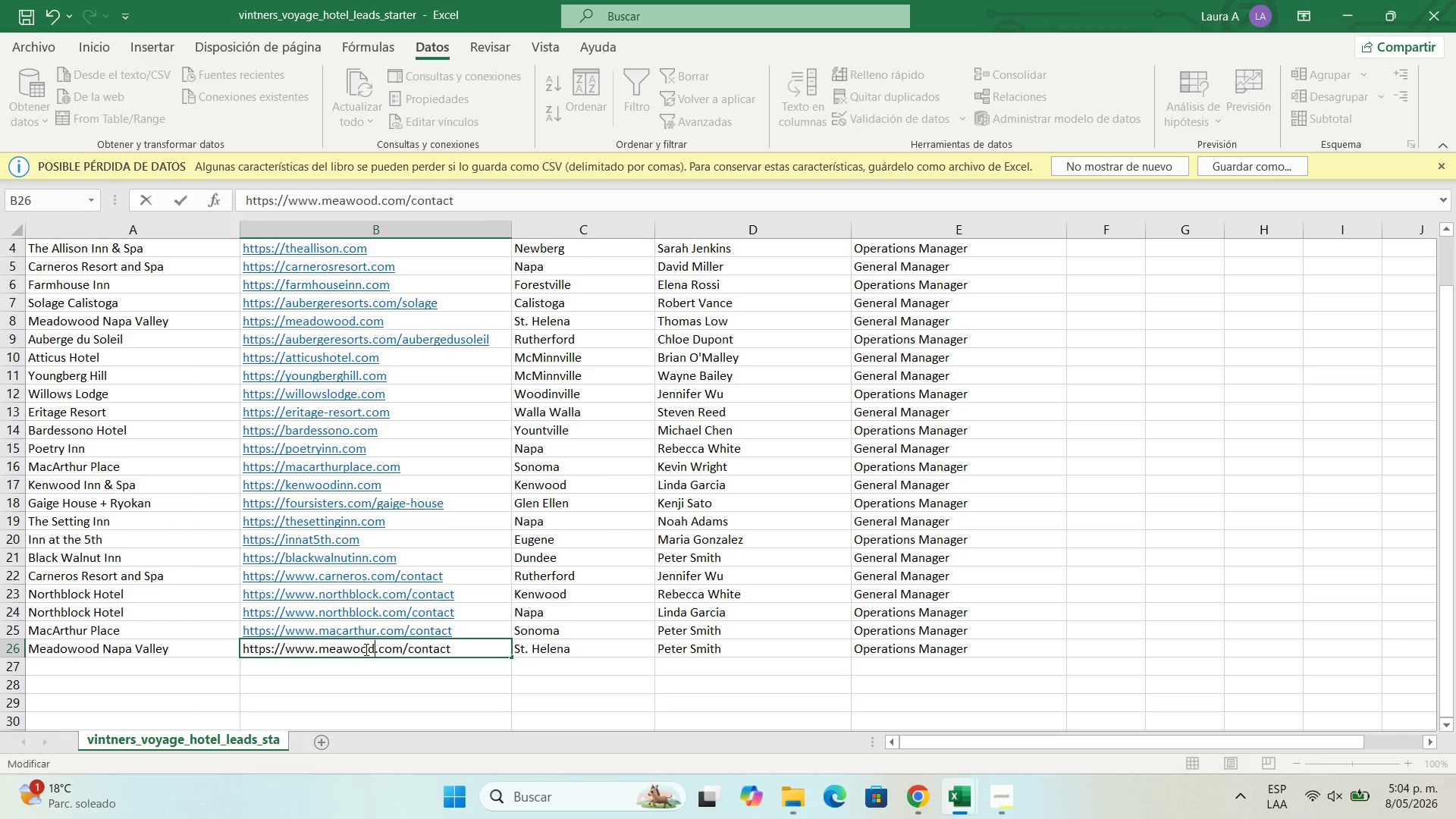 
key(Enter)
 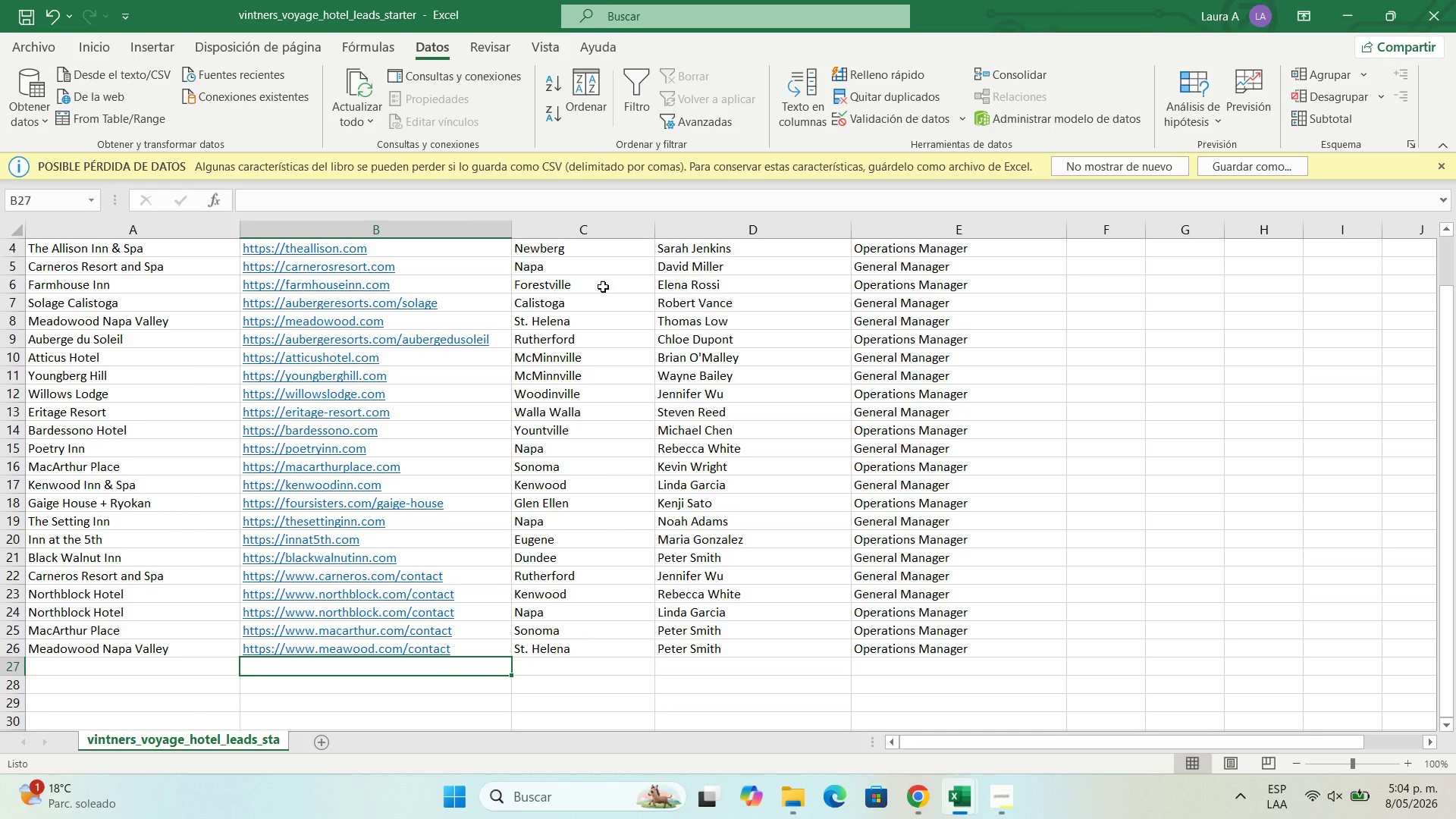 
scroll: coordinate [549, 475], scroll_direction: up, amount: 1.0
 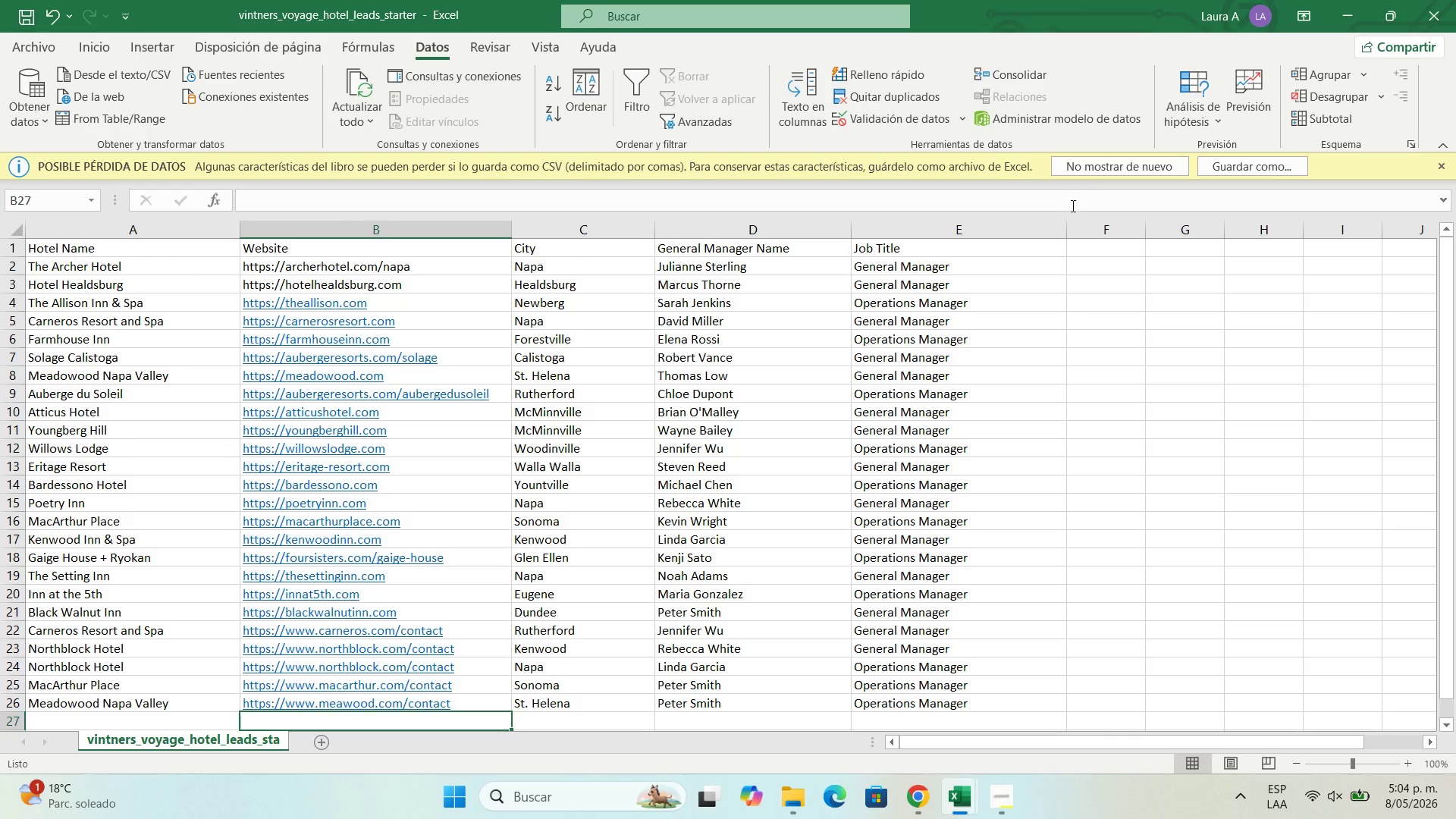 
left_click_drag(start_coordinate=[1068, 230], to_coordinate=[1033, 234])
 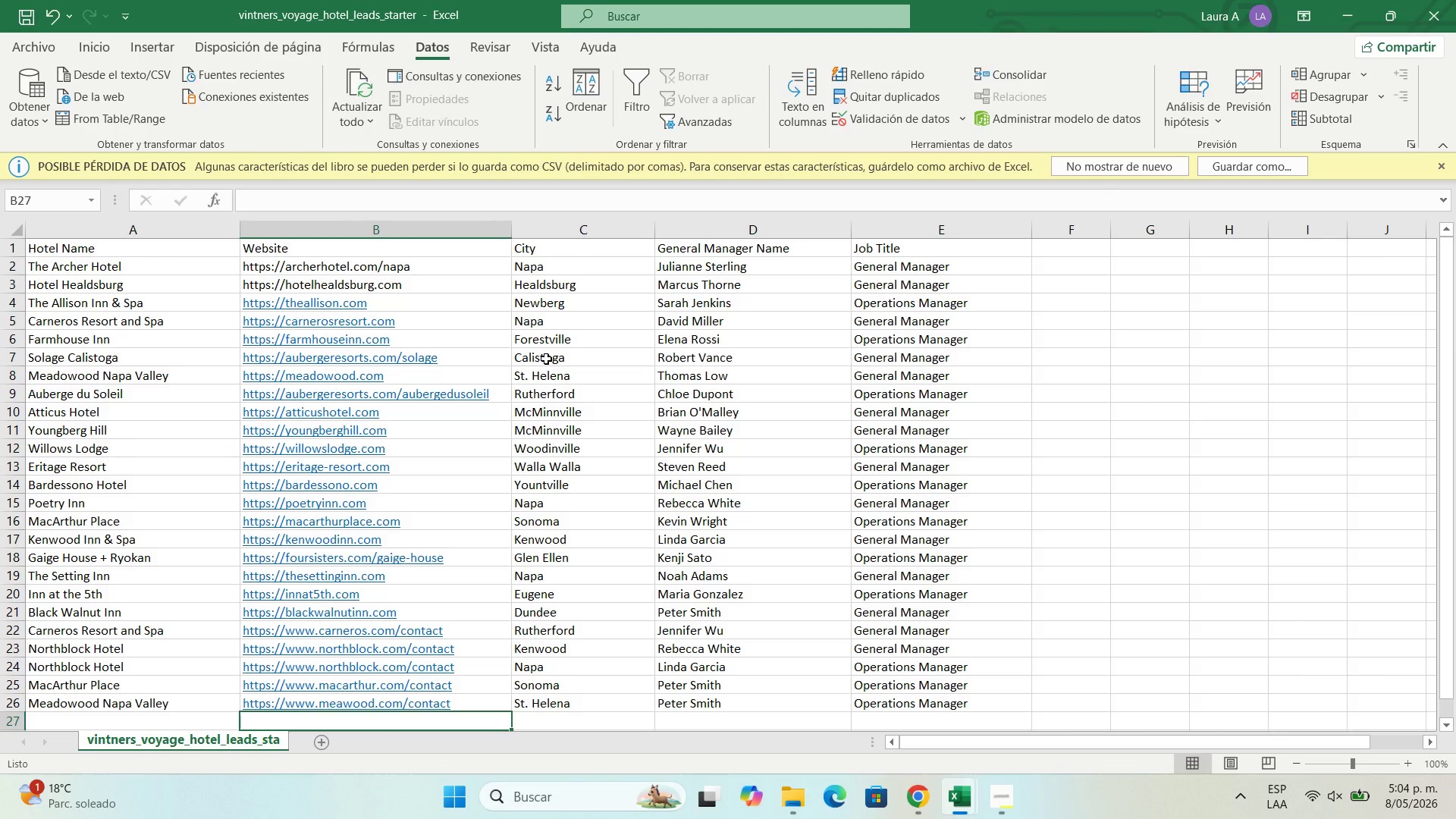 
scroll: coordinate [546, 359], scroll_direction: up, amount: 1.0
 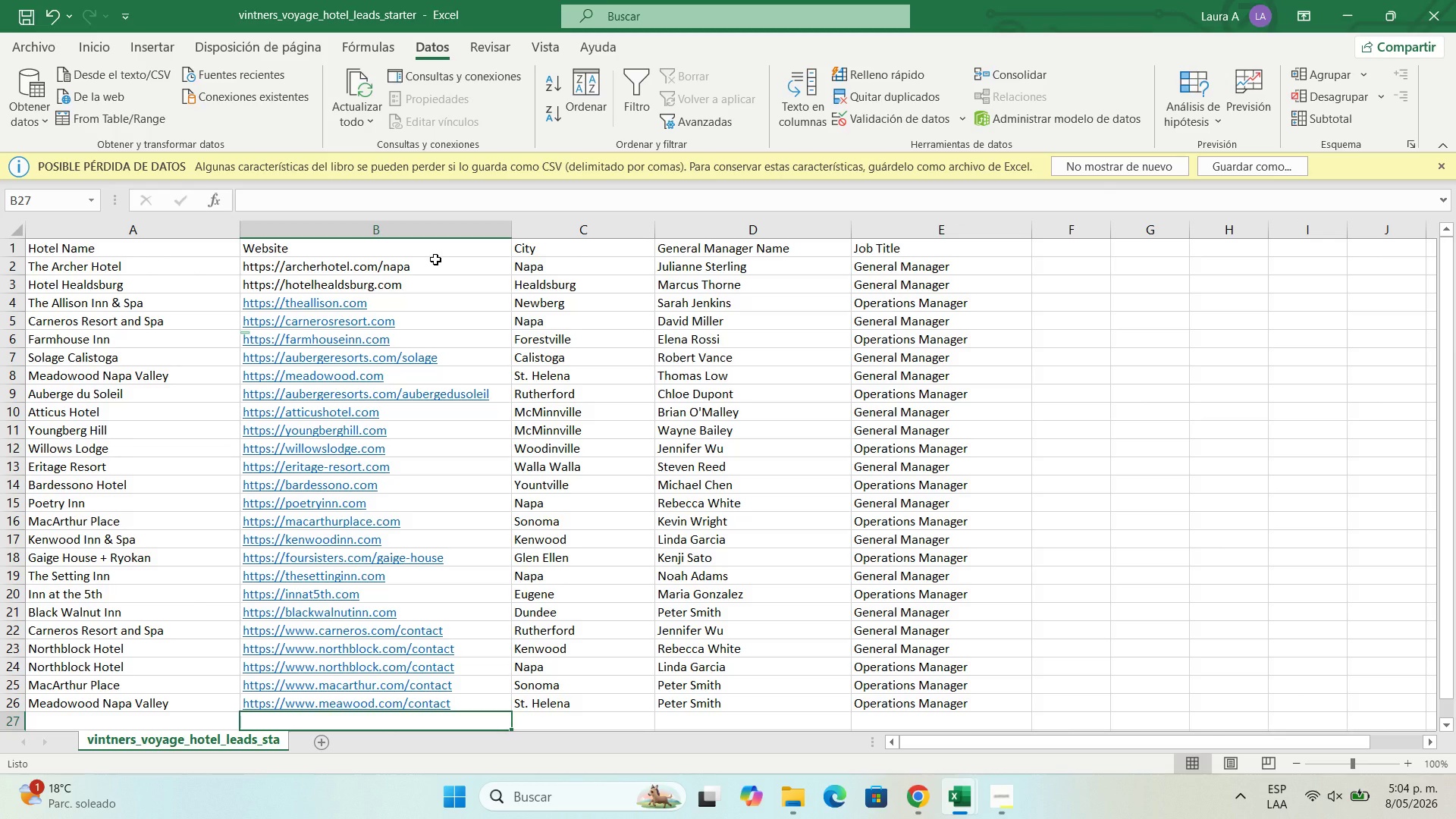 
double_click([435, 259])
 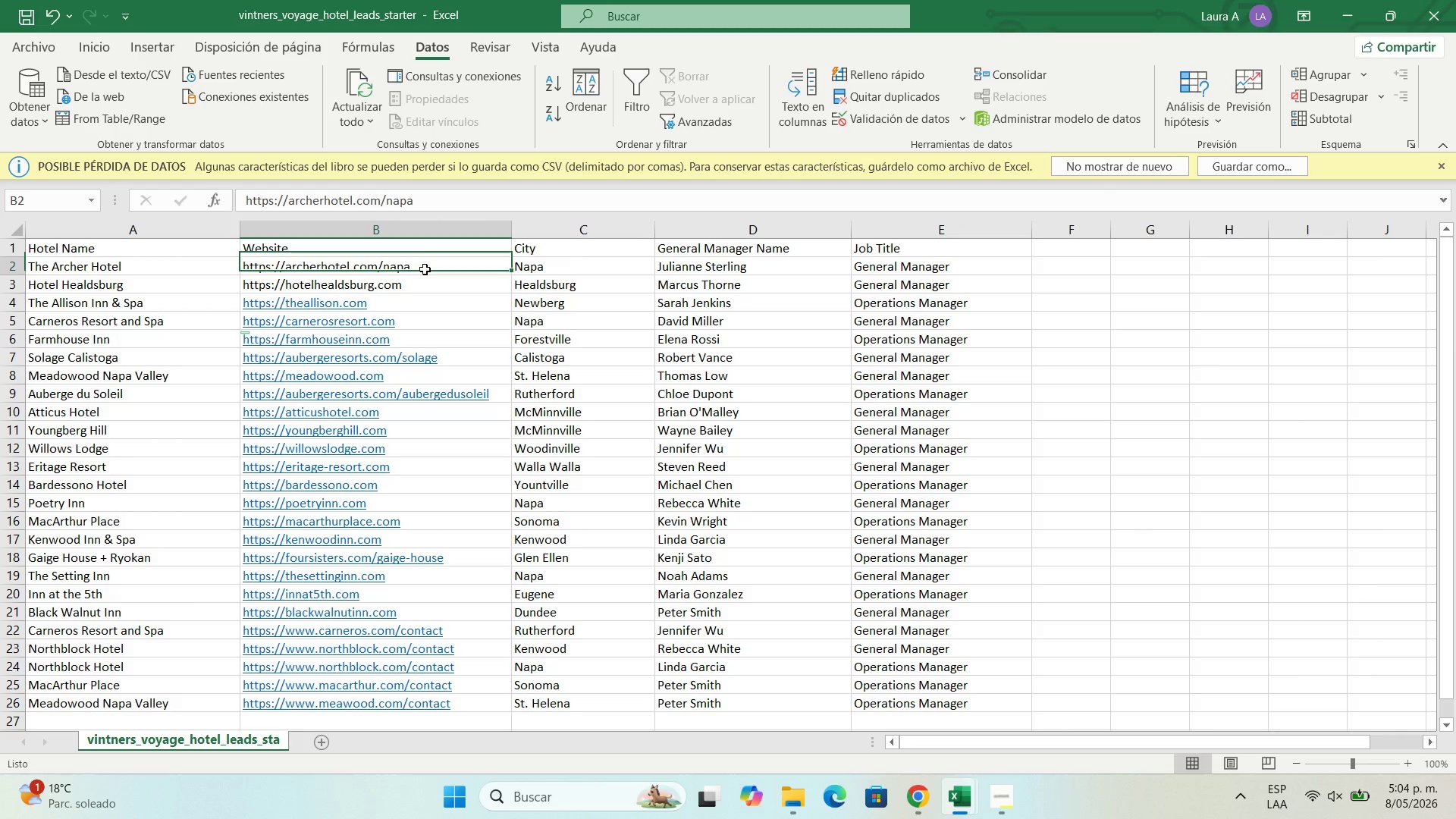 
double_click([425, 269])
 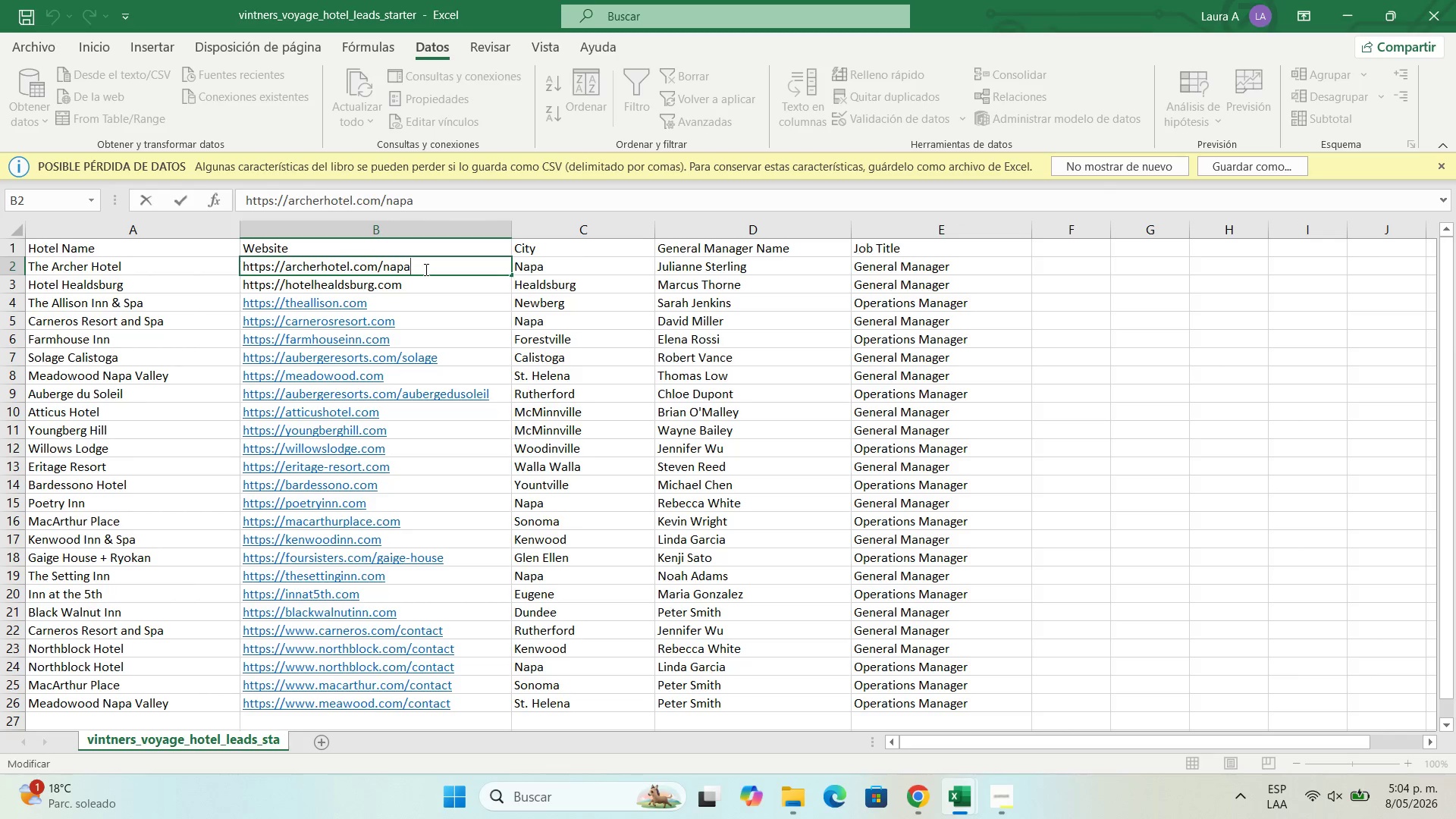 
key(Enter)
 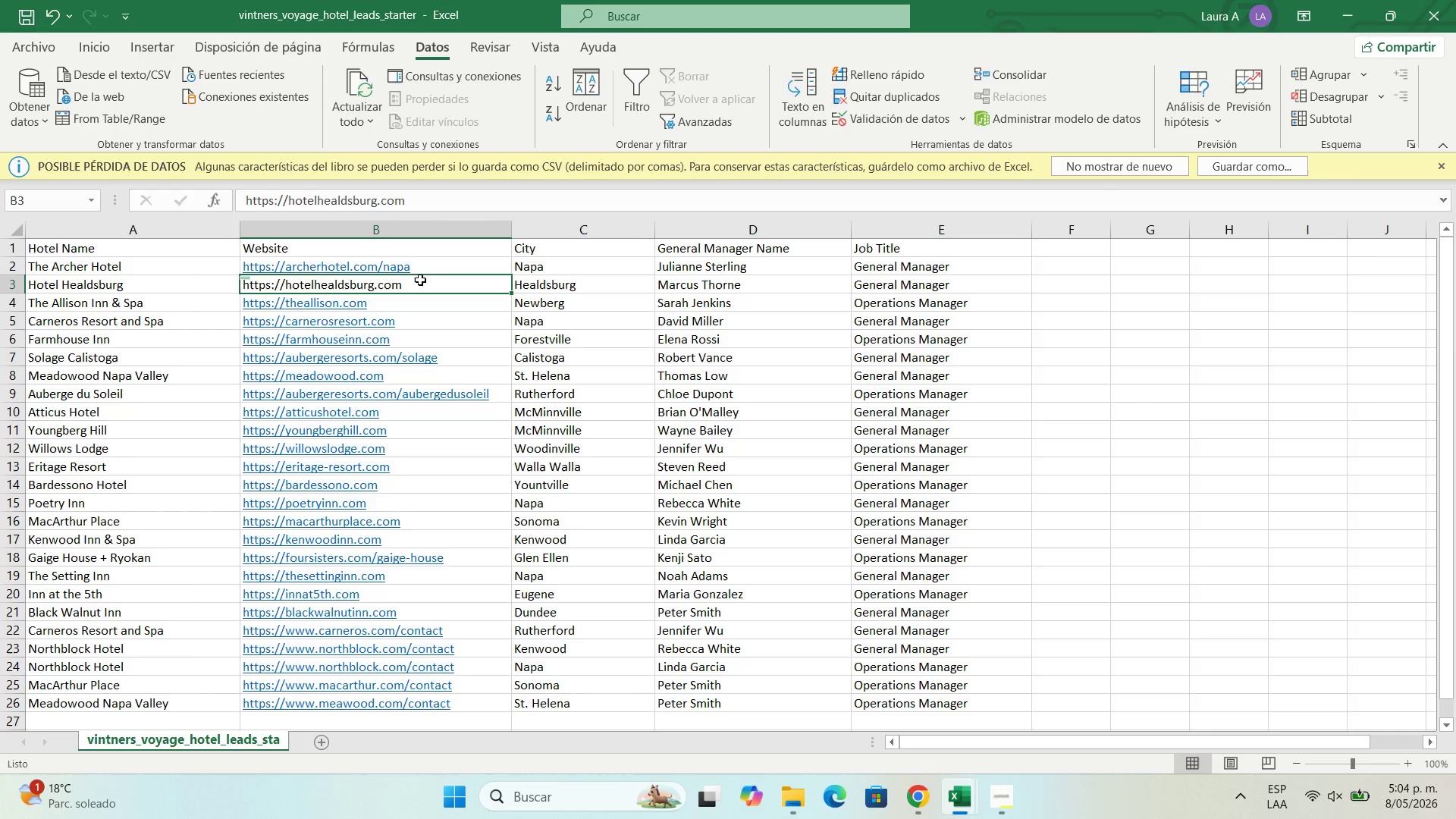 
double_click([420, 280])
 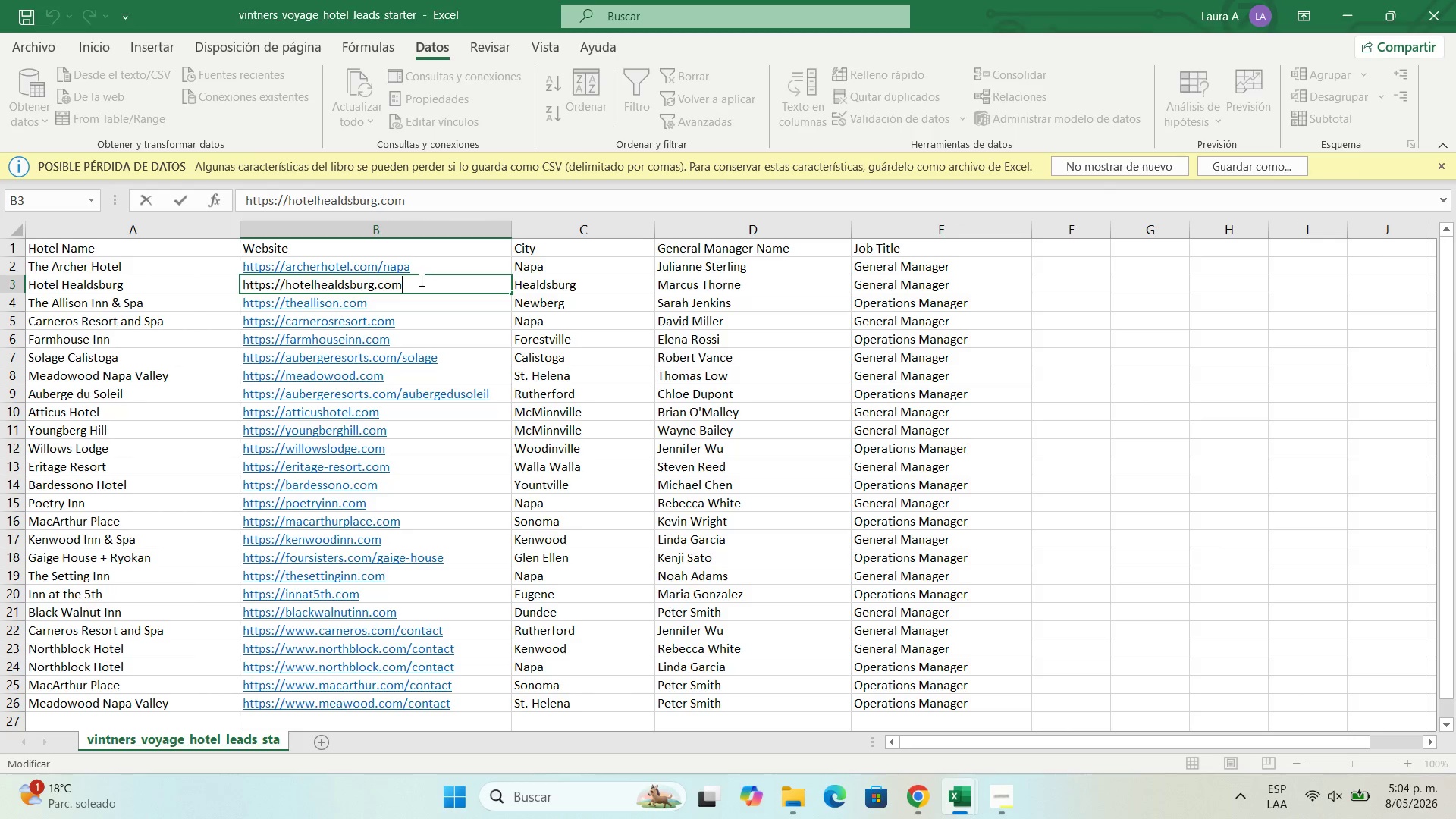 
key(Enter)
 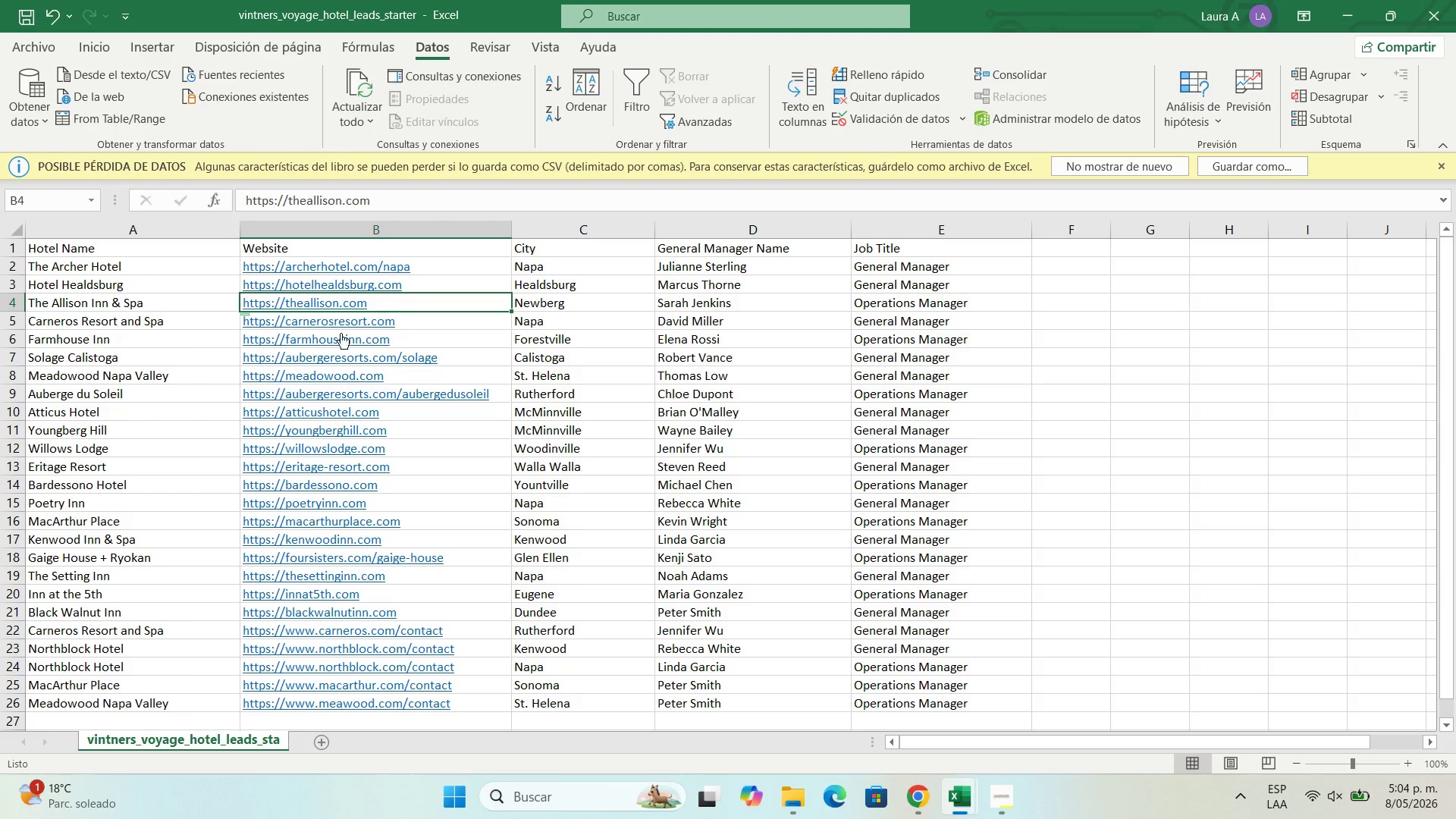 
scroll: coordinate [393, 460], scroll_direction: down, amount: 1.0
 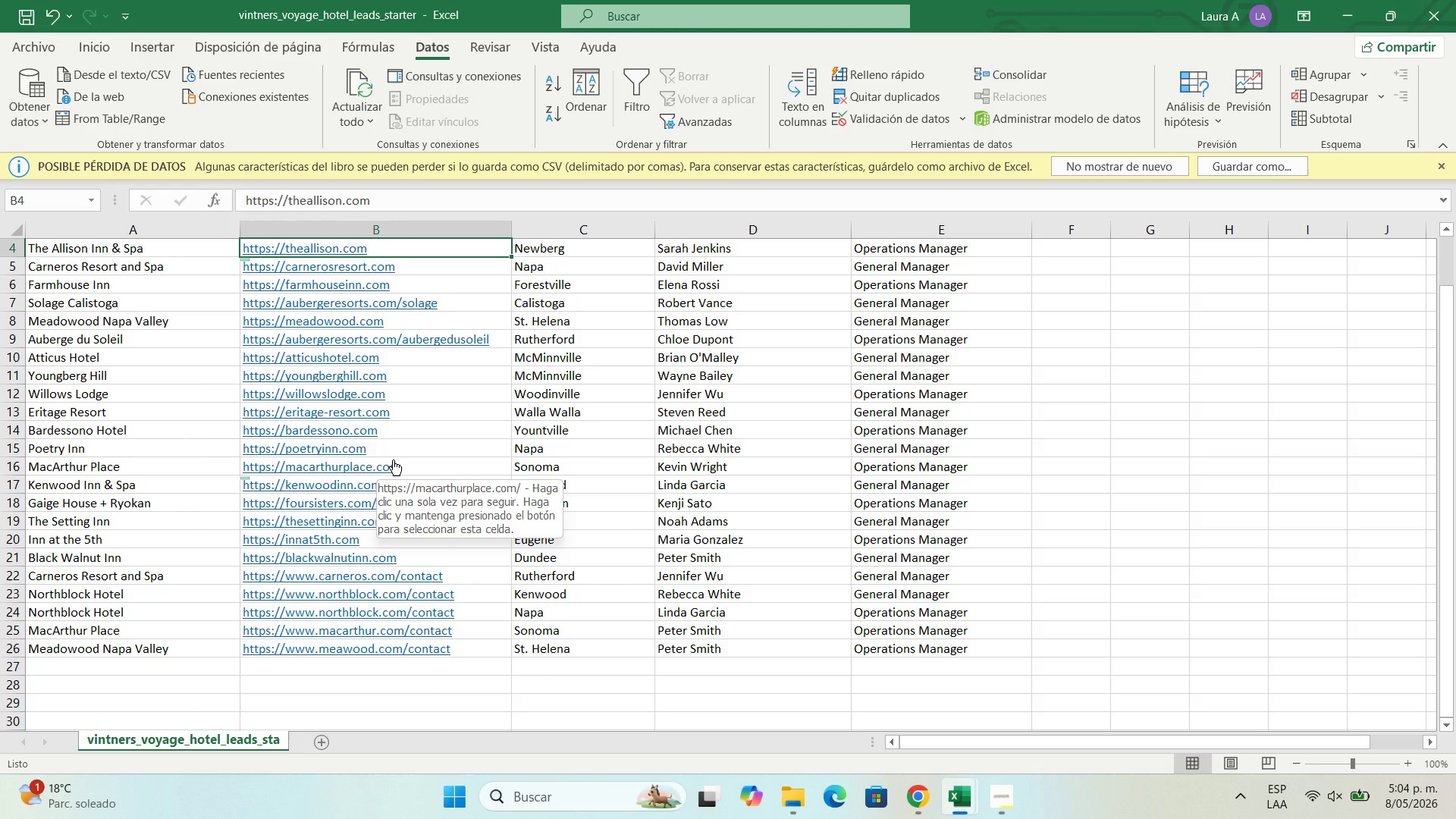 
wait(5.19)
 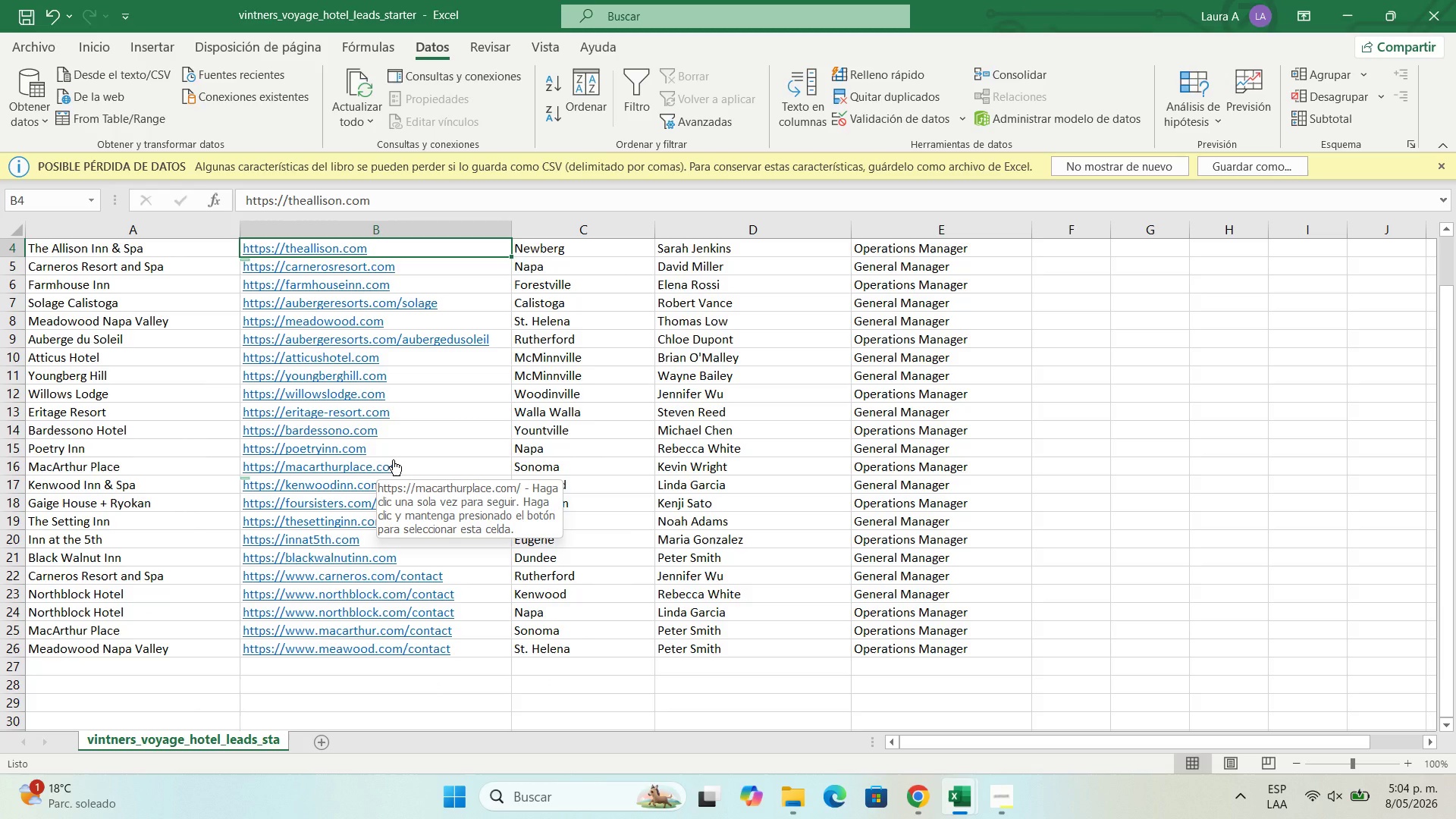 
scroll: coordinate [199, 442], scroll_direction: up, amount: 4.0
 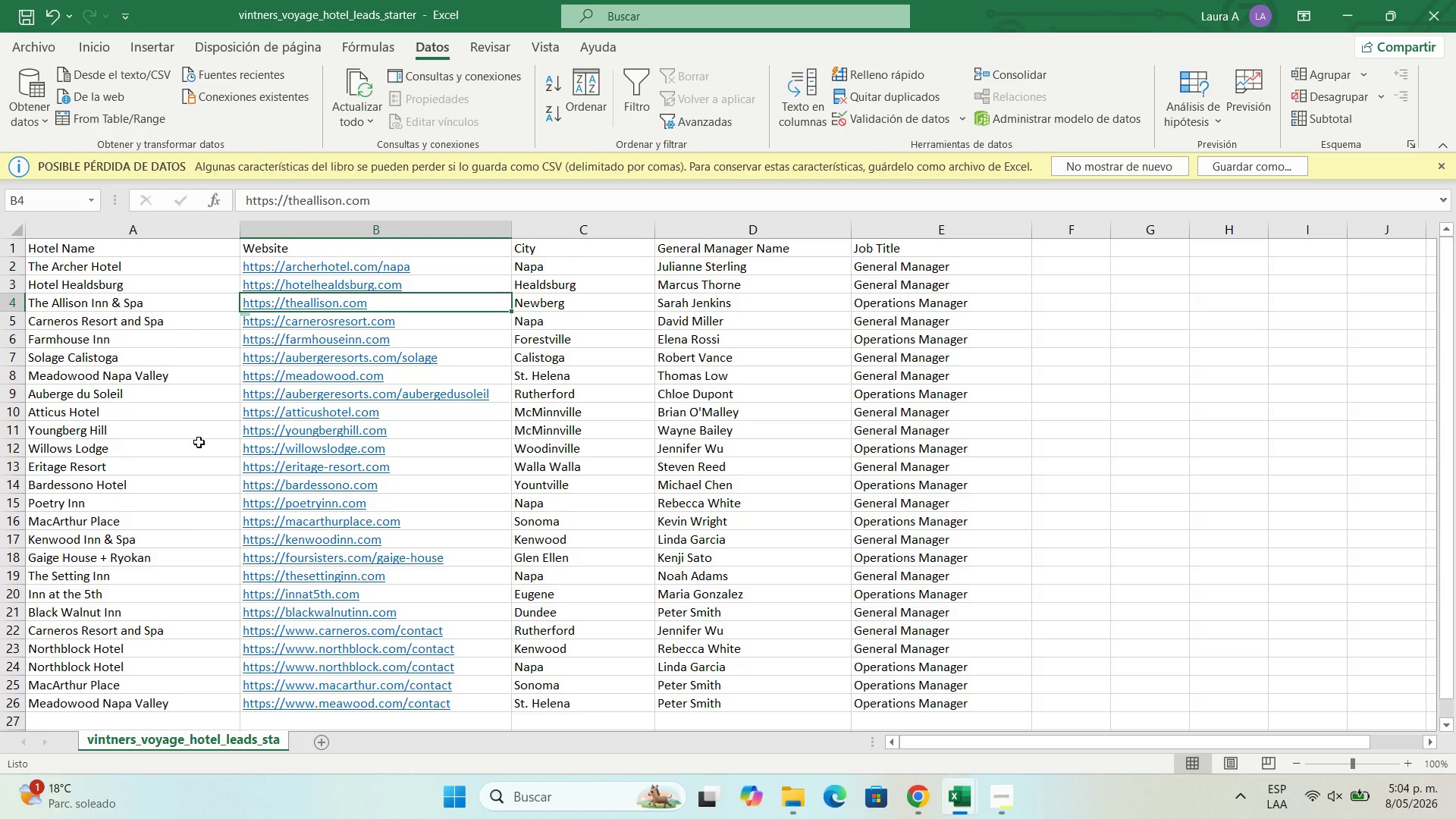 
scroll: coordinate [199, 442], scroll_direction: down, amount: 1.0
 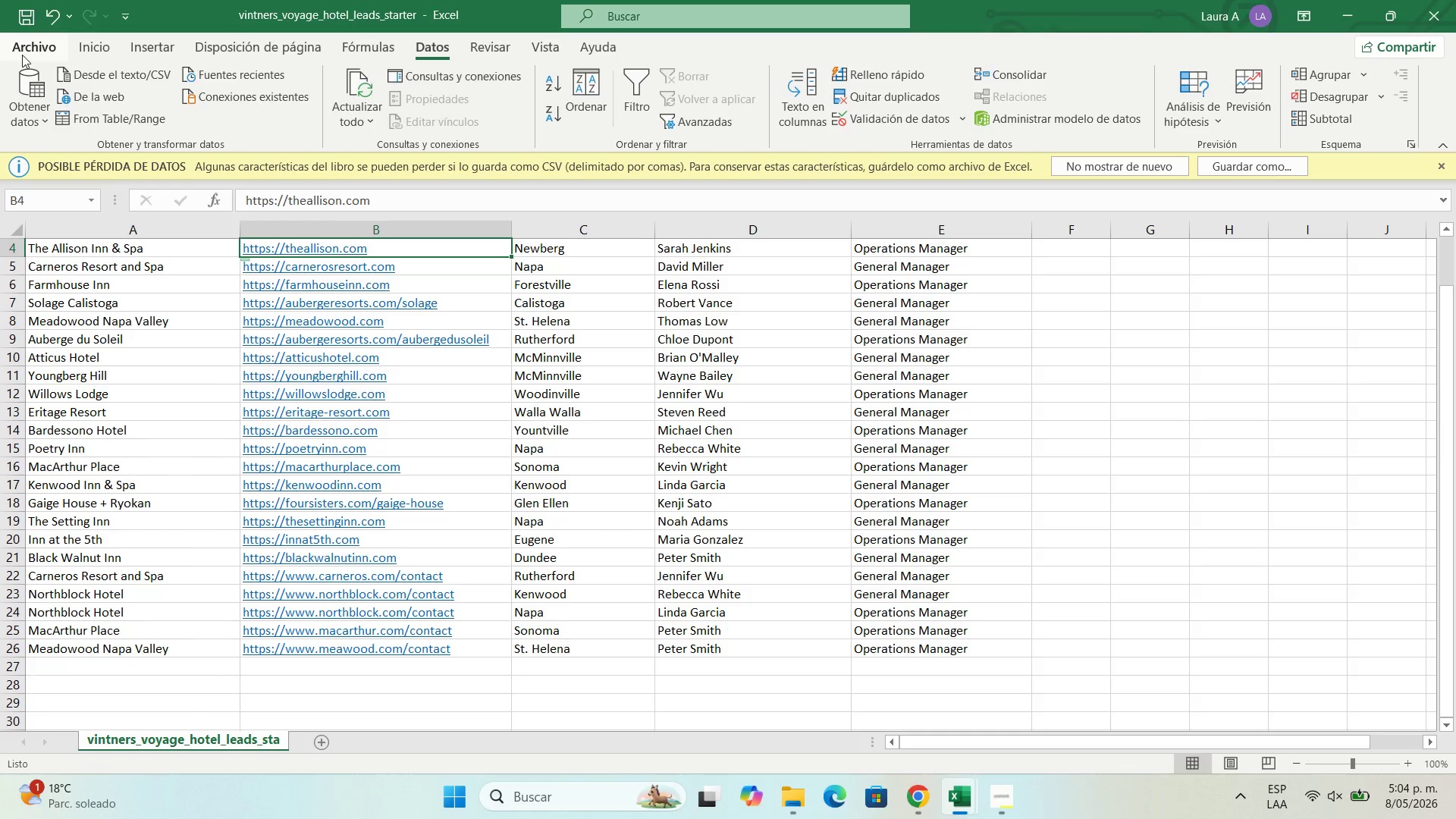 
wait(9.8)
 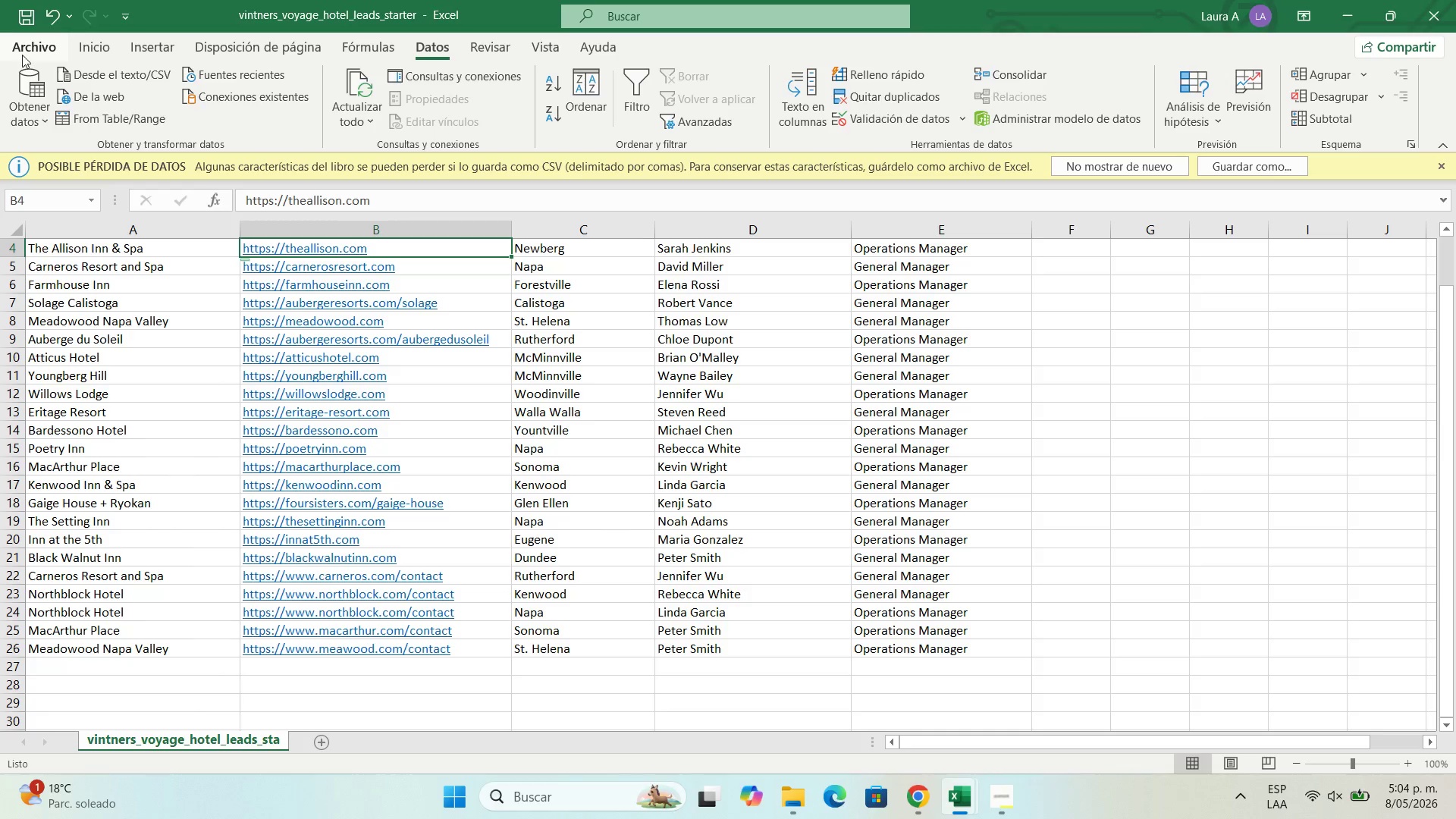 
scroll: coordinate [1128, 356], scroll_direction: up, amount: 3.0
 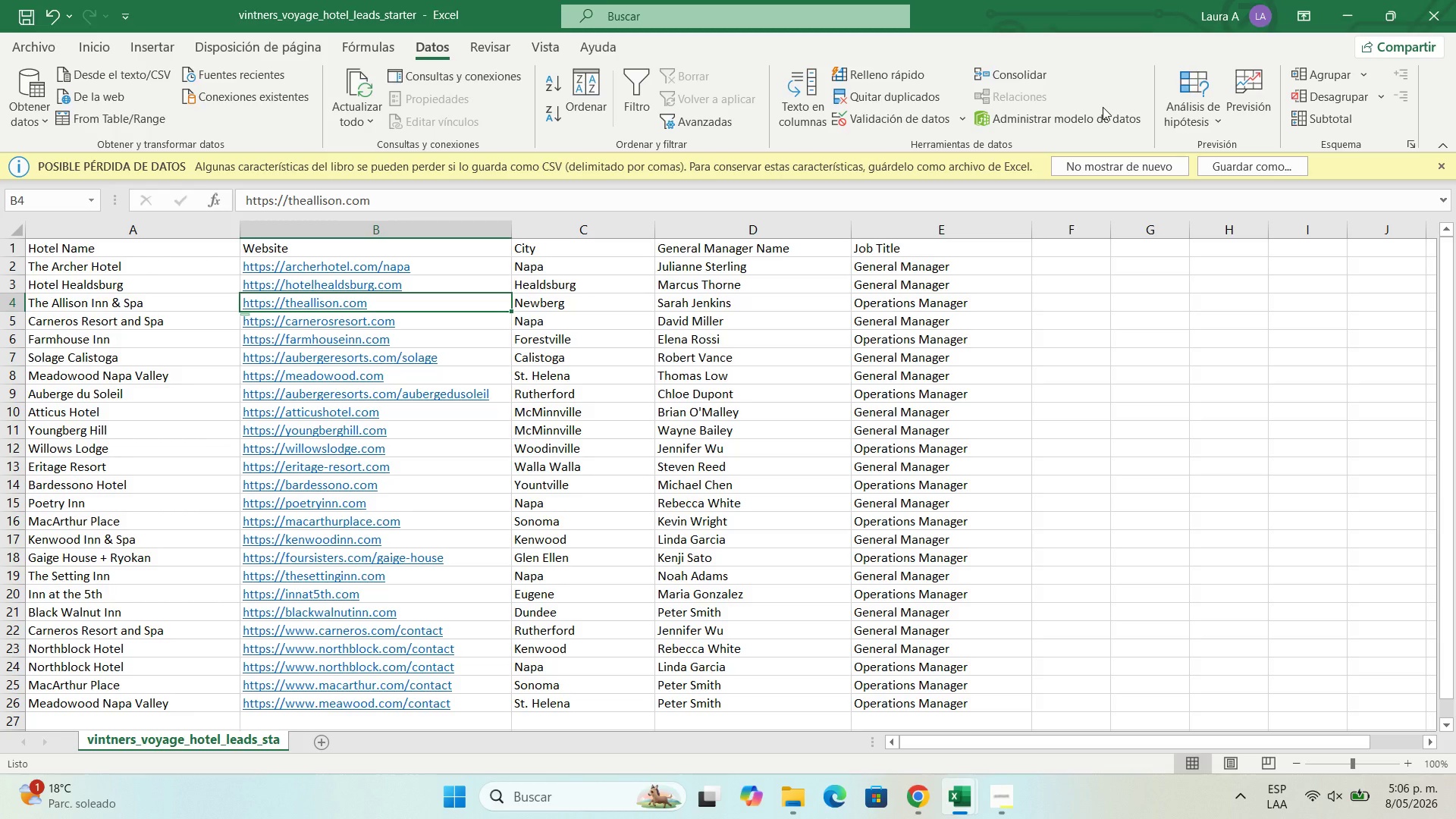 
wait(64.0)
 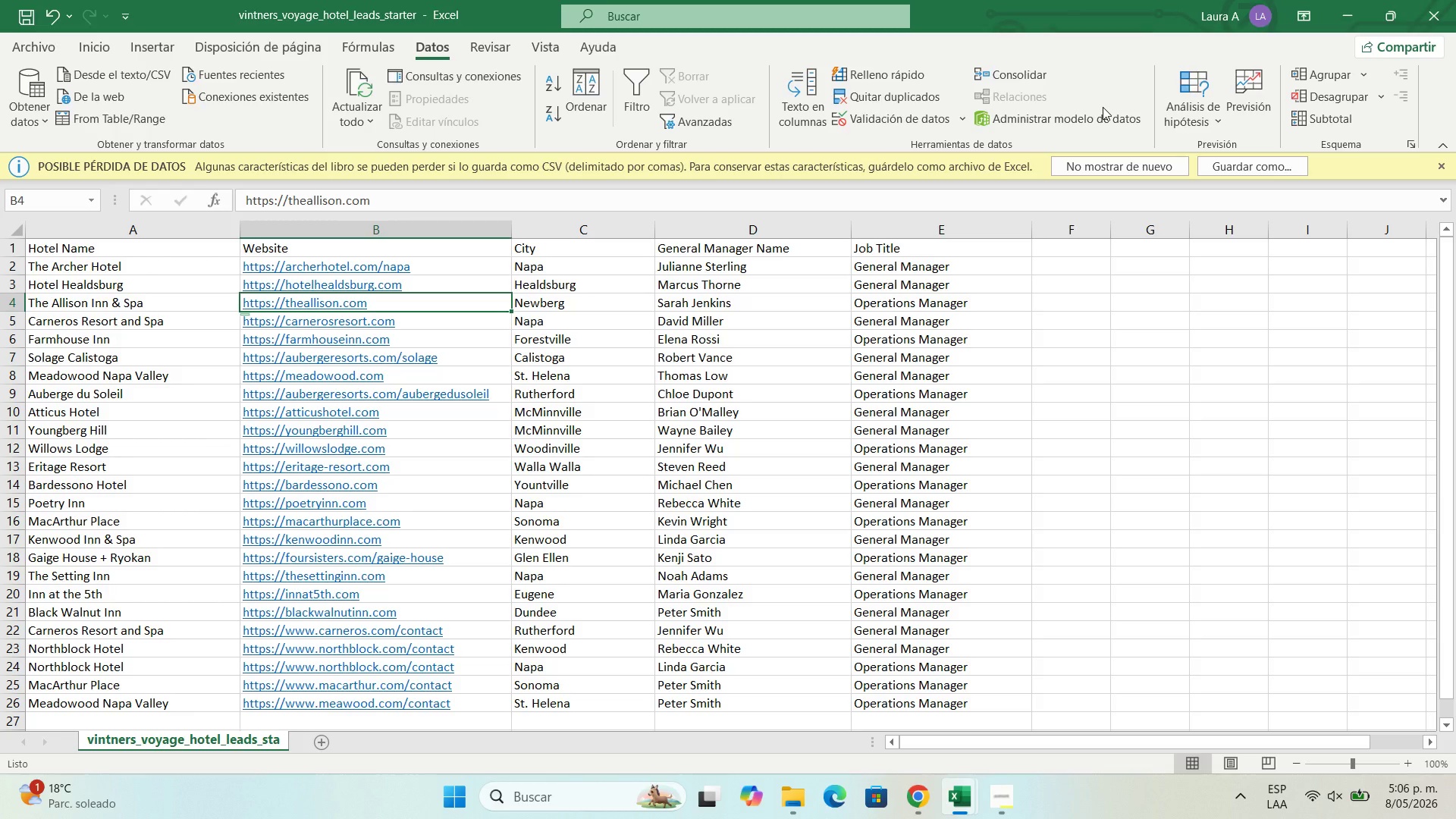 
left_click([776, 257])
 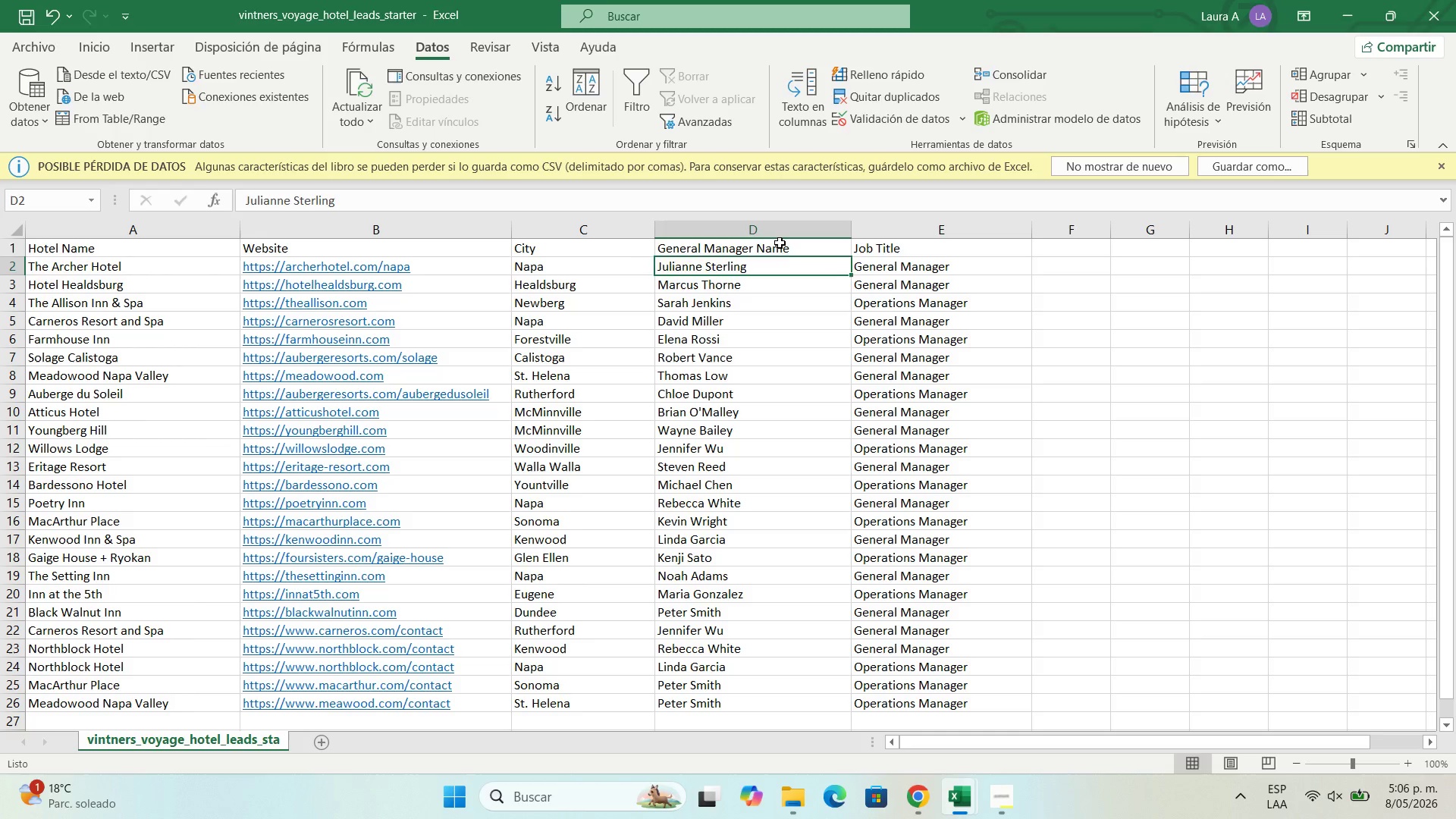 
left_click([780, 243])
 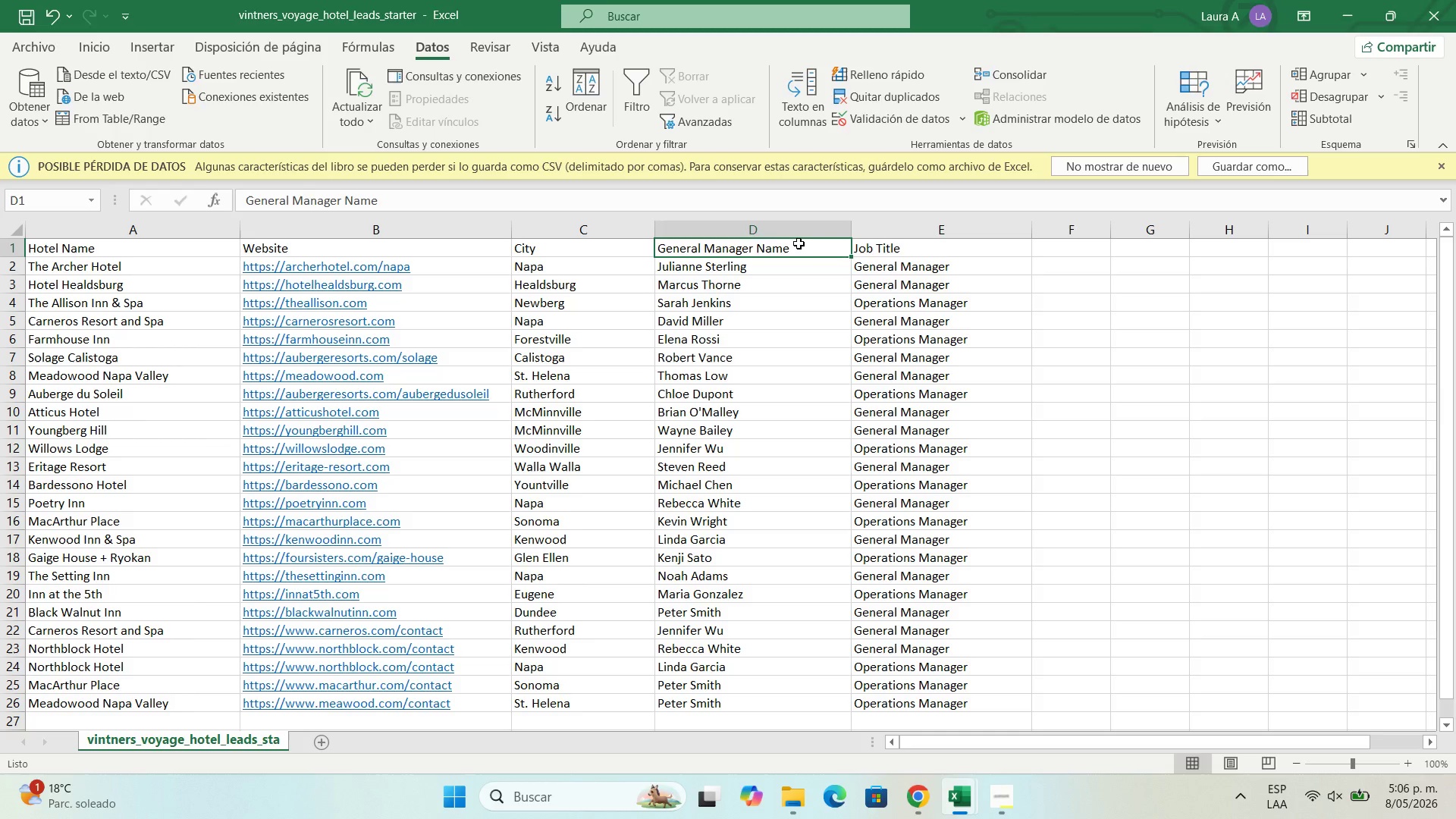 
left_click([798, 246])
 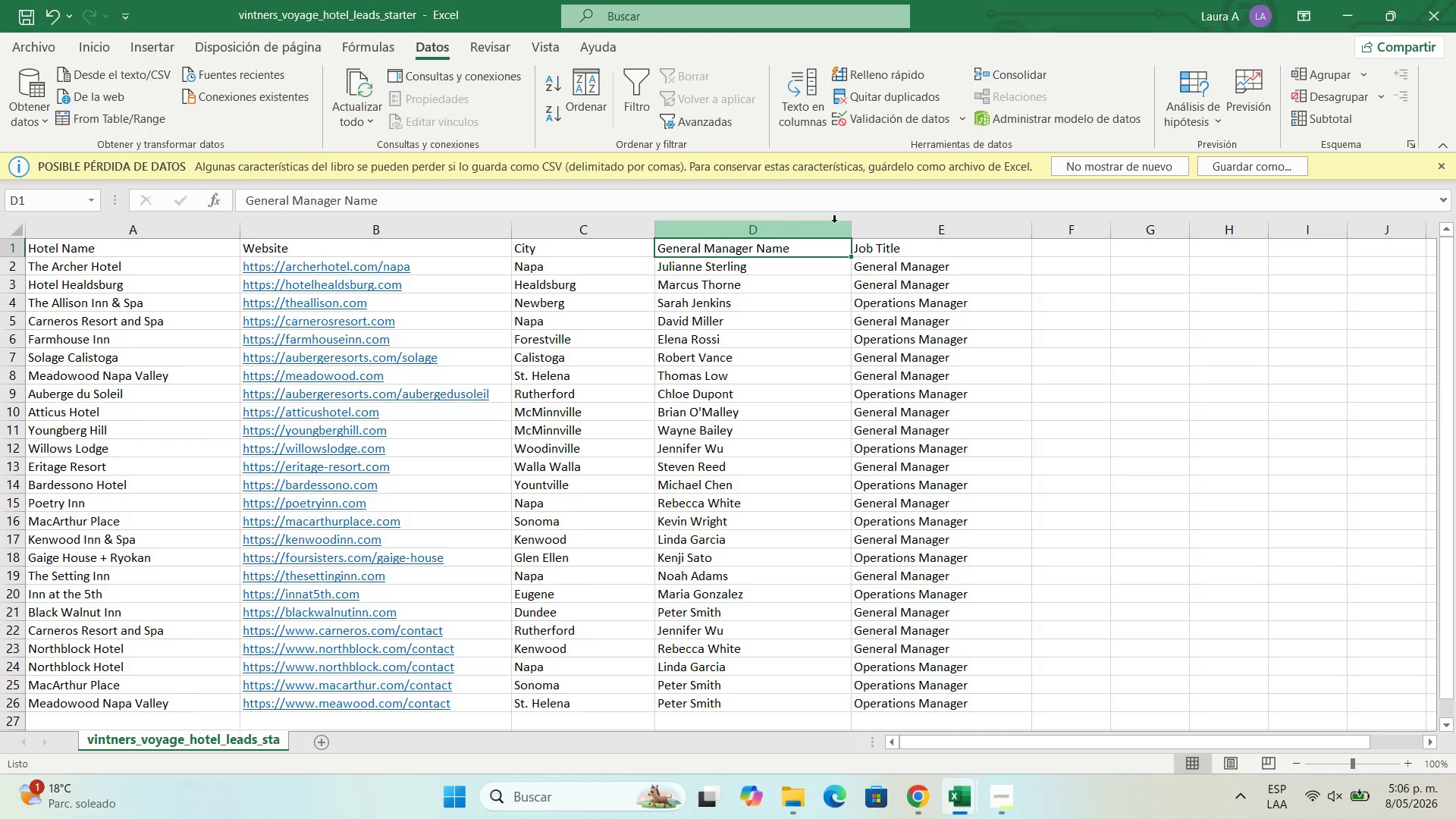 
right_click([908, 230])
 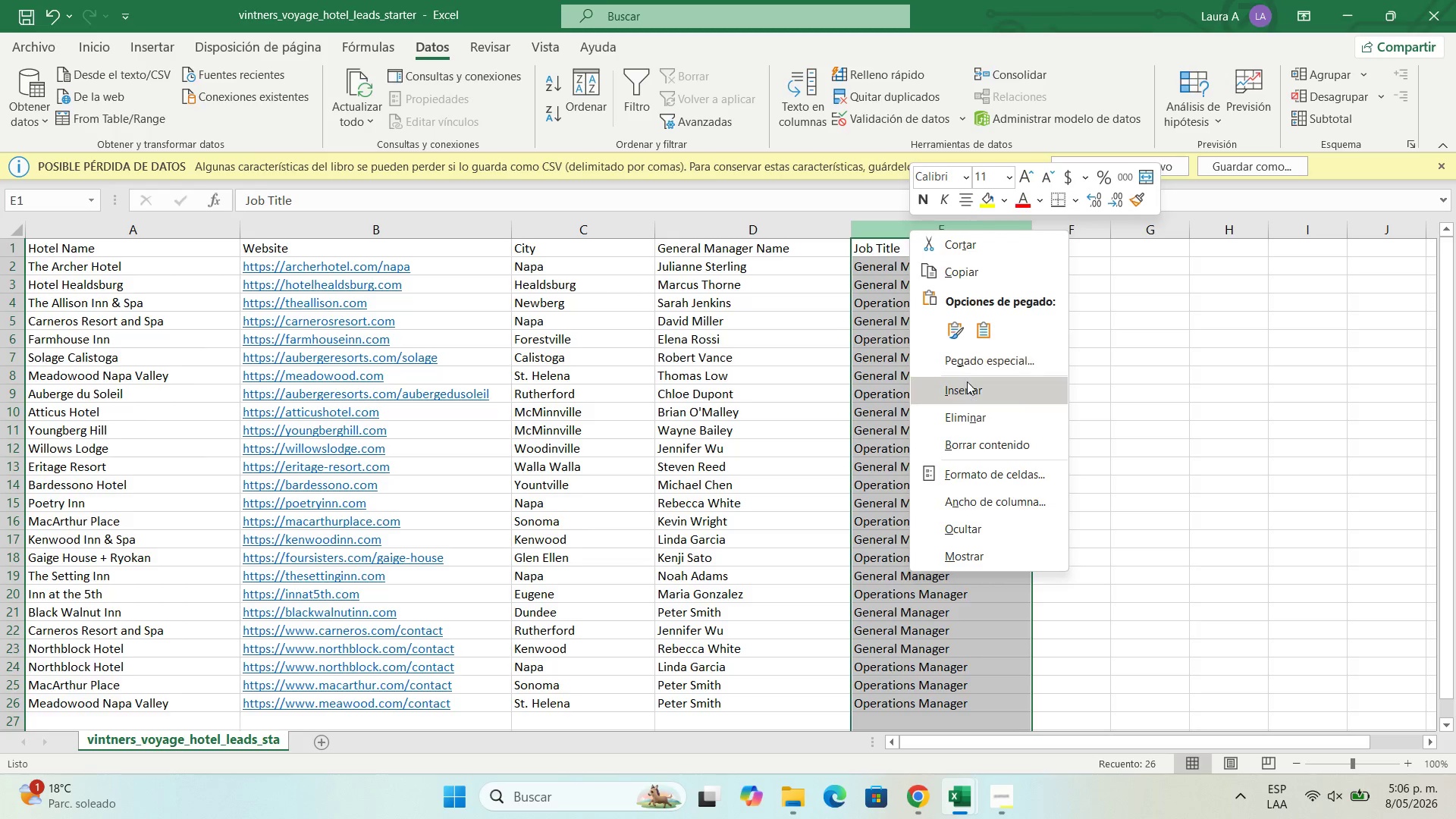 
left_click([967, 384])
 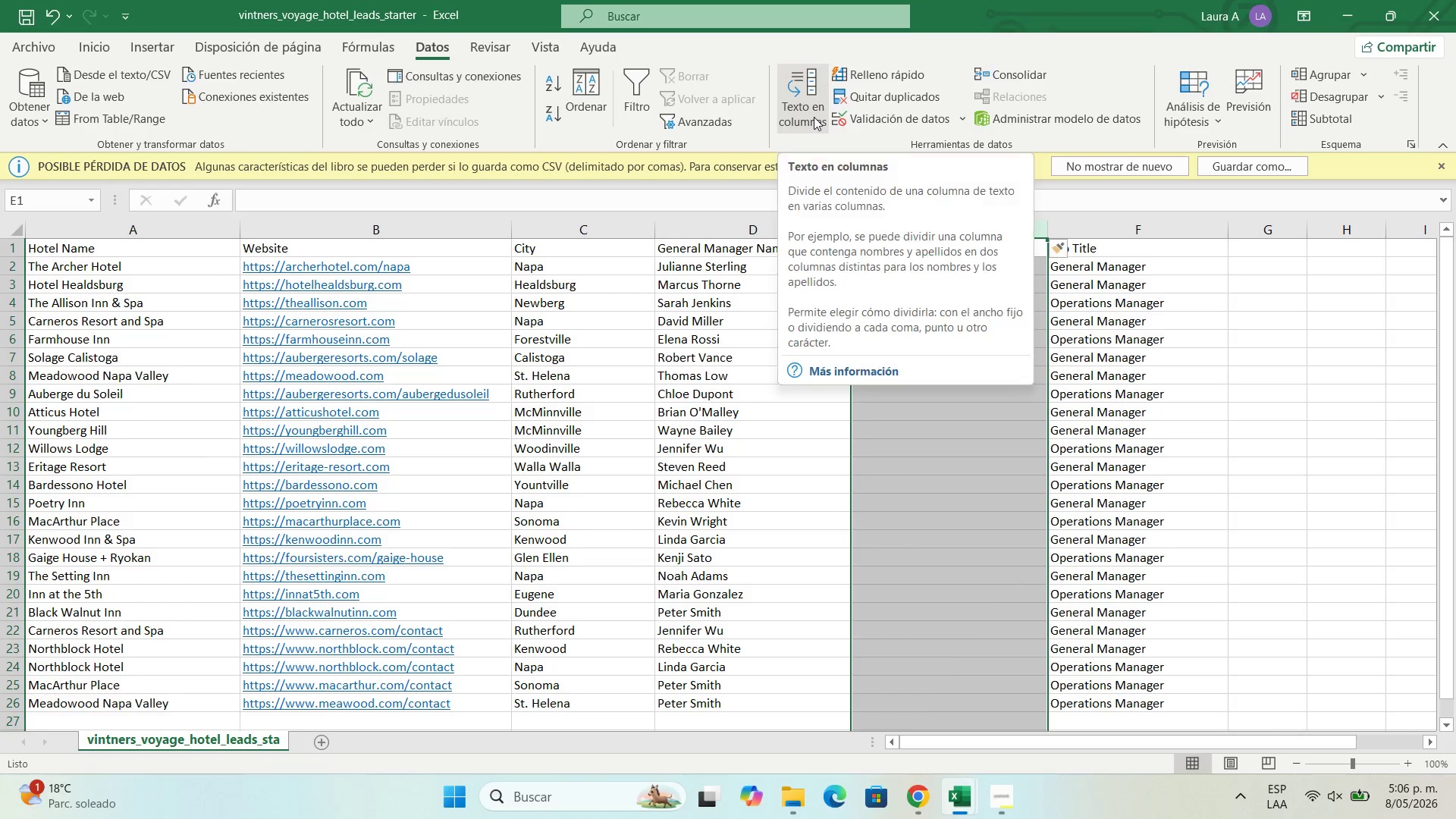 
left_click([770, 234])
 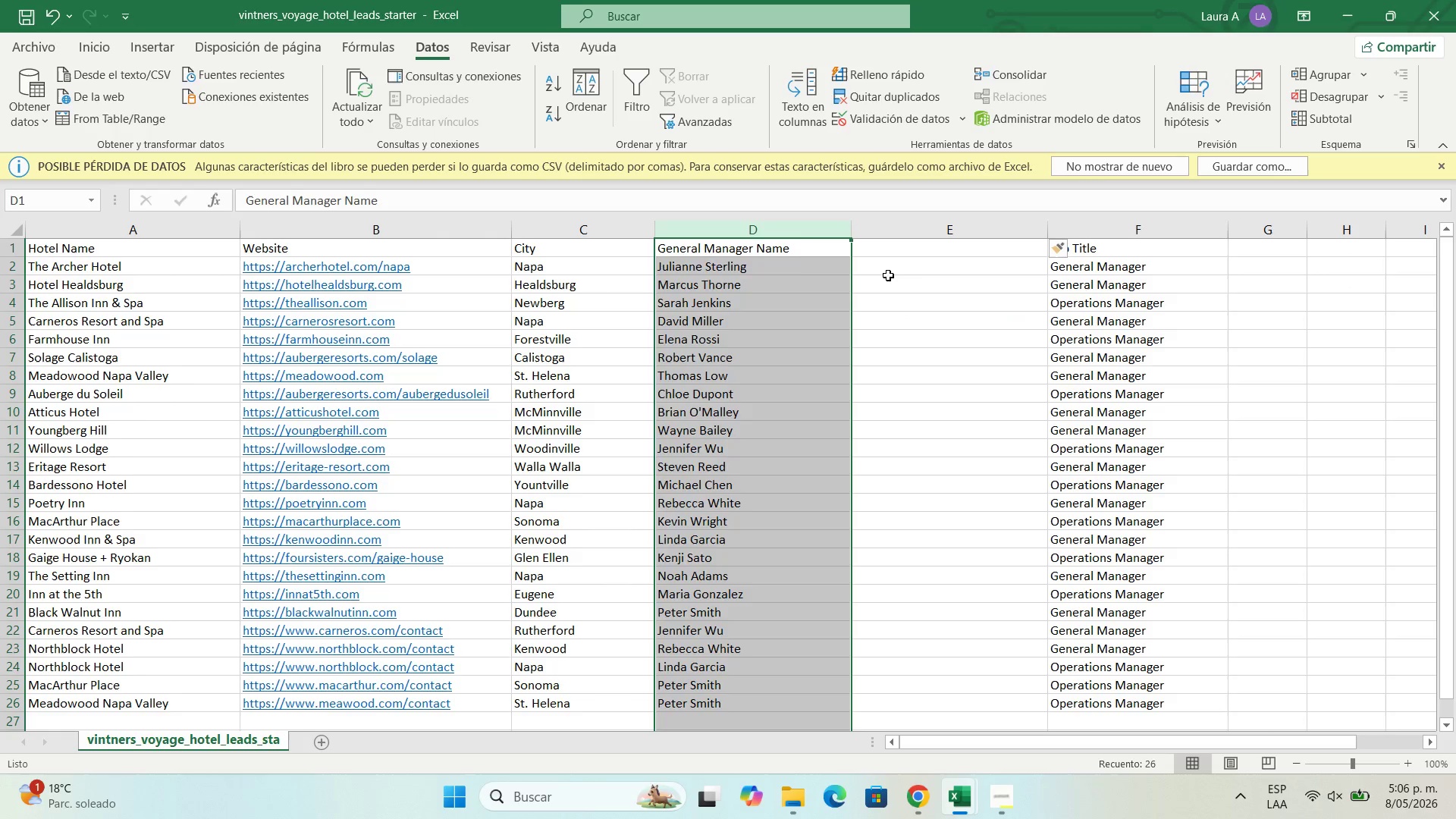 
left_click([913, 275])
 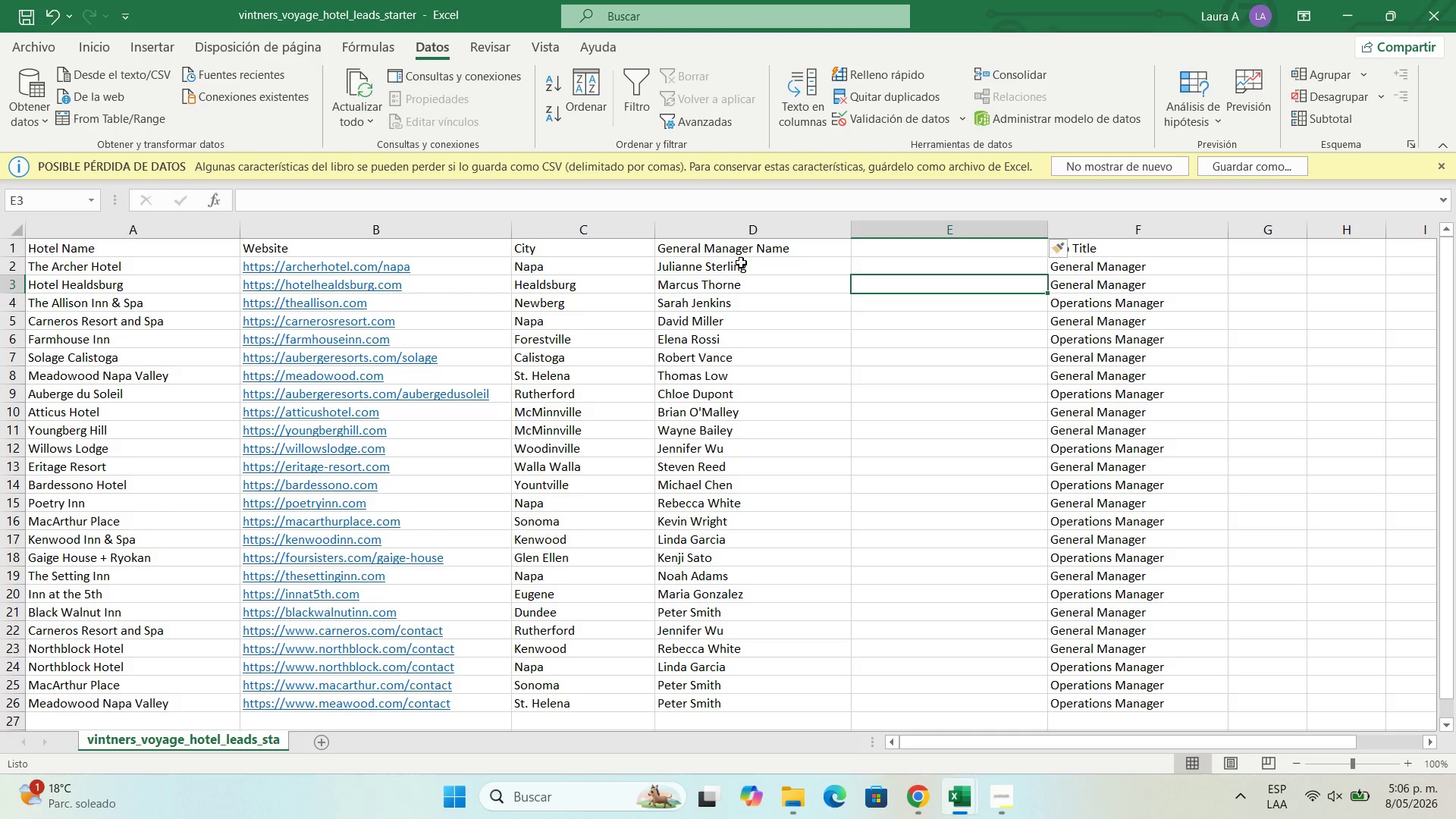 
left_click_drag(start_coordinate=[741, 262], to_coordinate=[764, 388])
 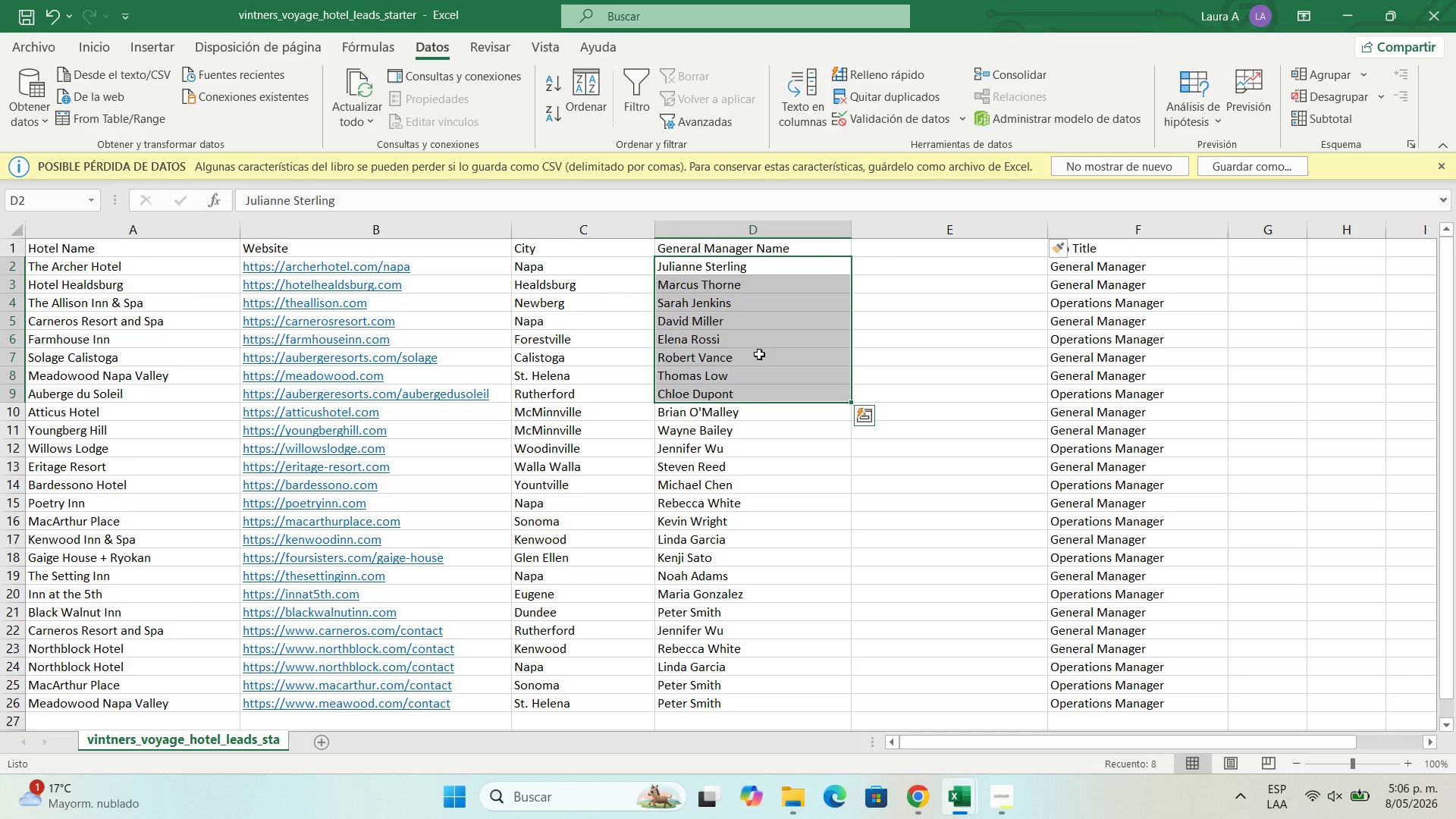 
scroll: coordinate [764, 388], scroll_direction: down, amount: 1.0
 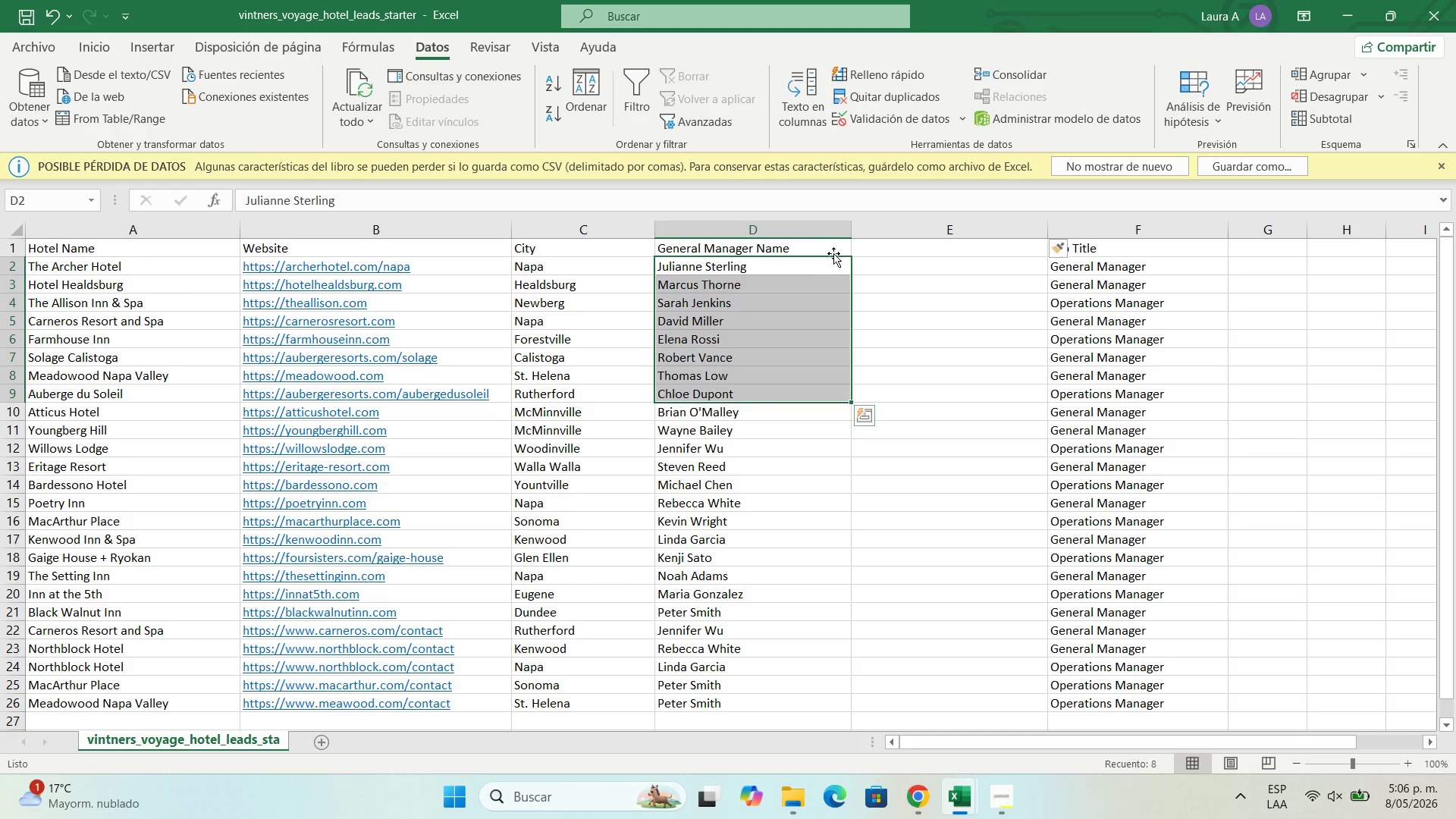 
left_click([822, 260])
 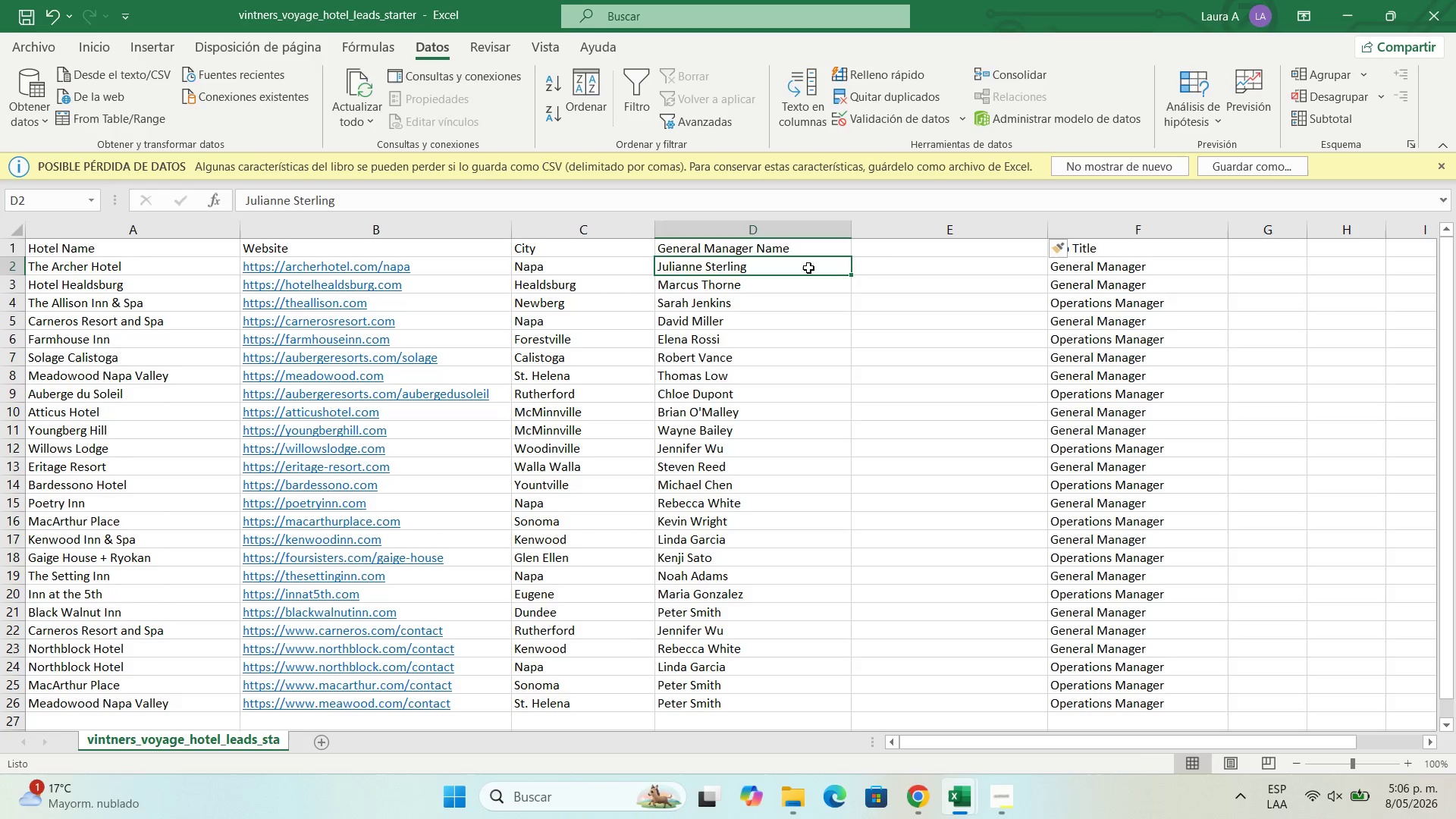 
left_click_drag(start_coordinate=[808, 268], to_coordinate=[758, 664])
 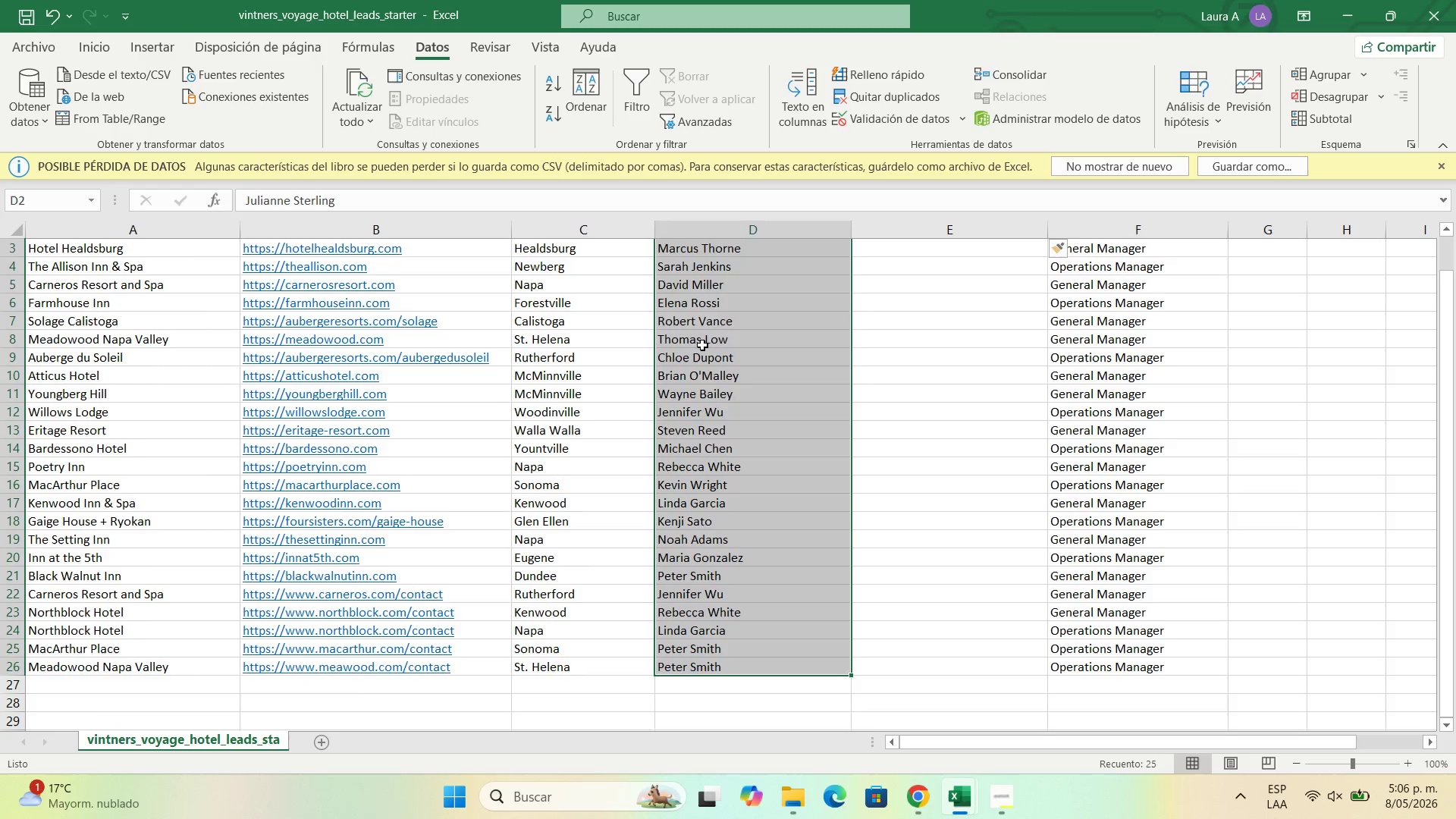 
scroll: coordinate [715, 249], scroll_direction: none, amount: 0.0
 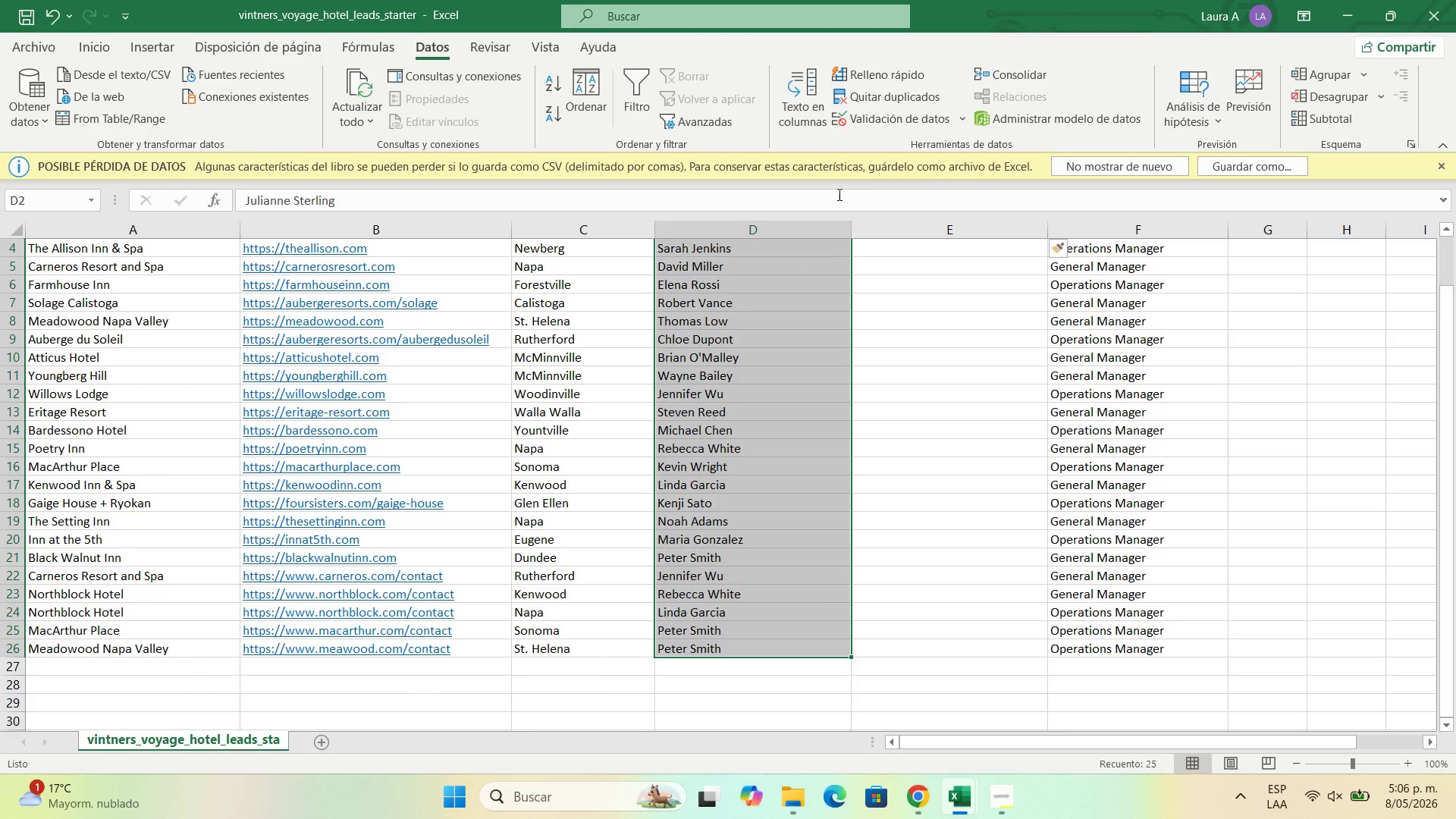 
scroll: coordinate [818, 313], scroll_direction: down, amount: 2.0
 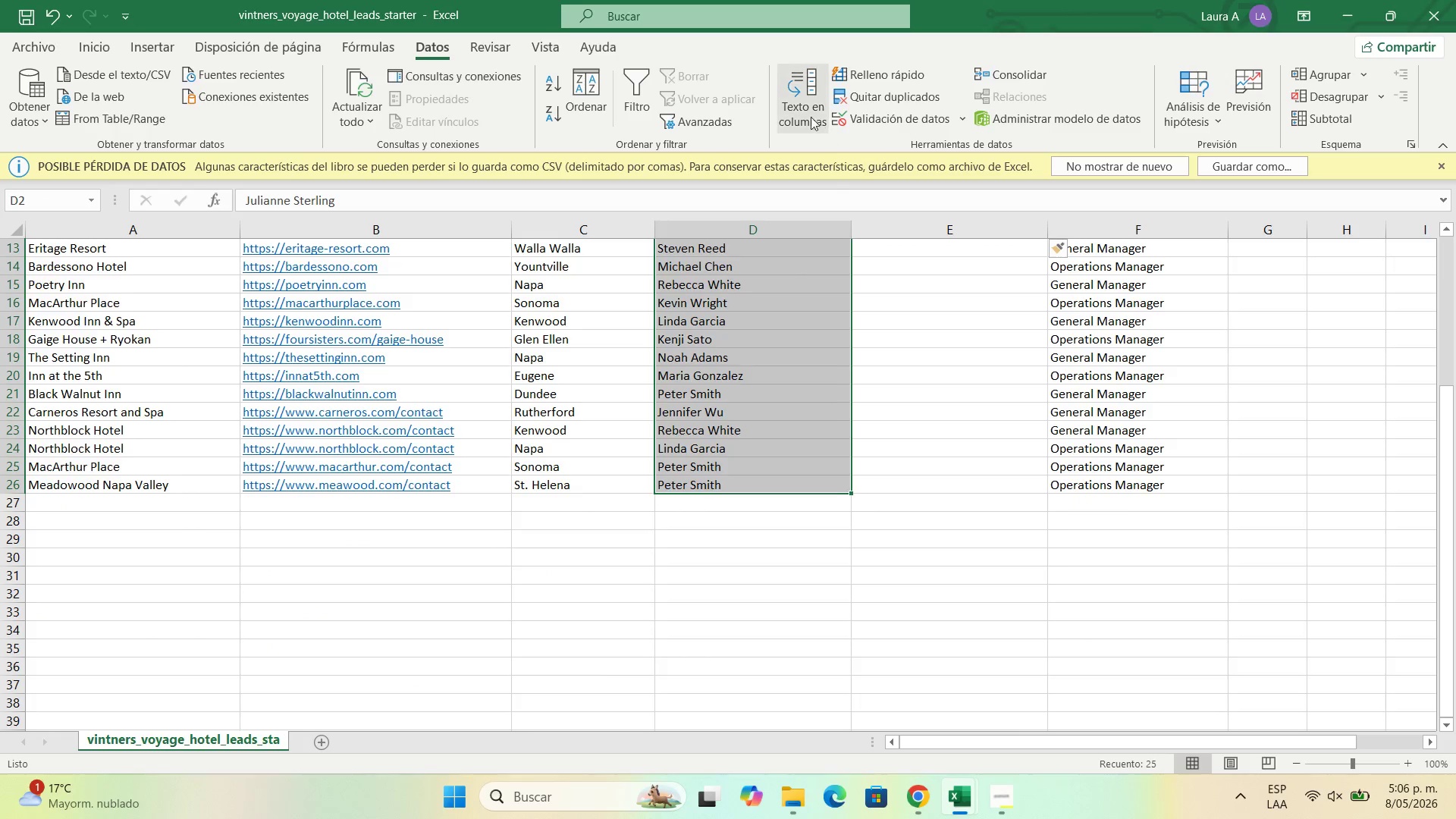 
left_click([805, 108])
 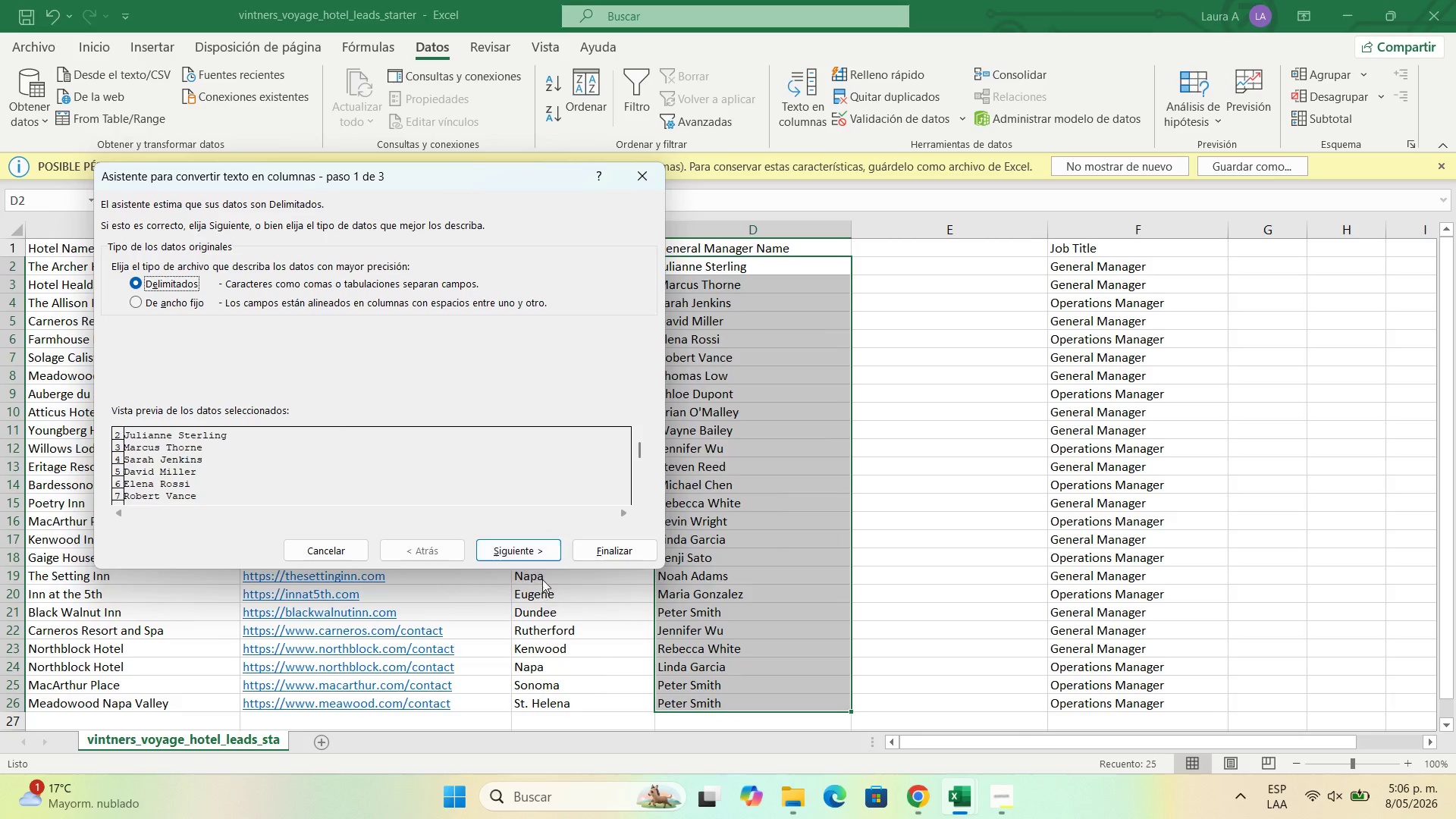 
left_click([503, 544])
 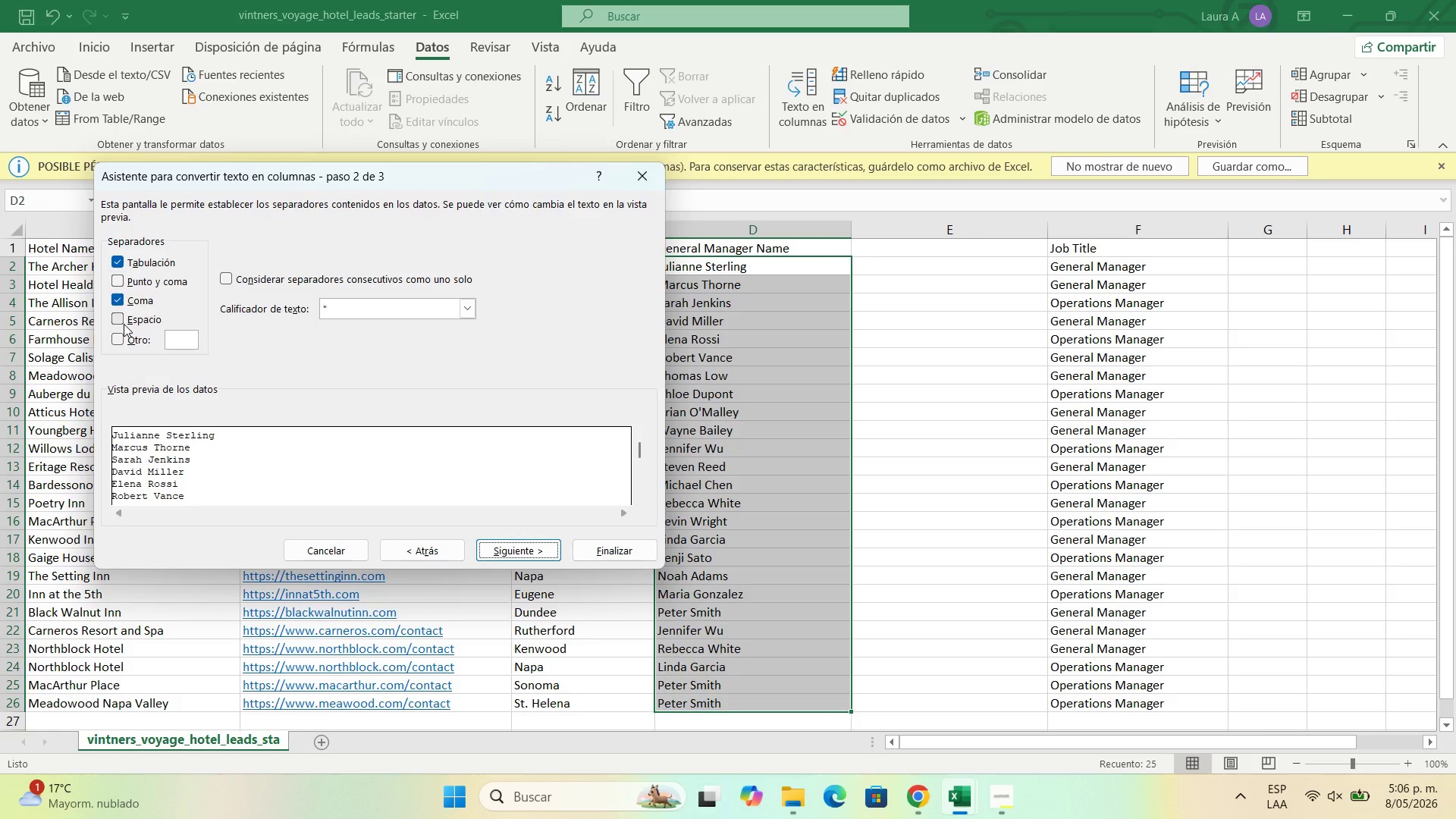 
left_click([124, 322])
 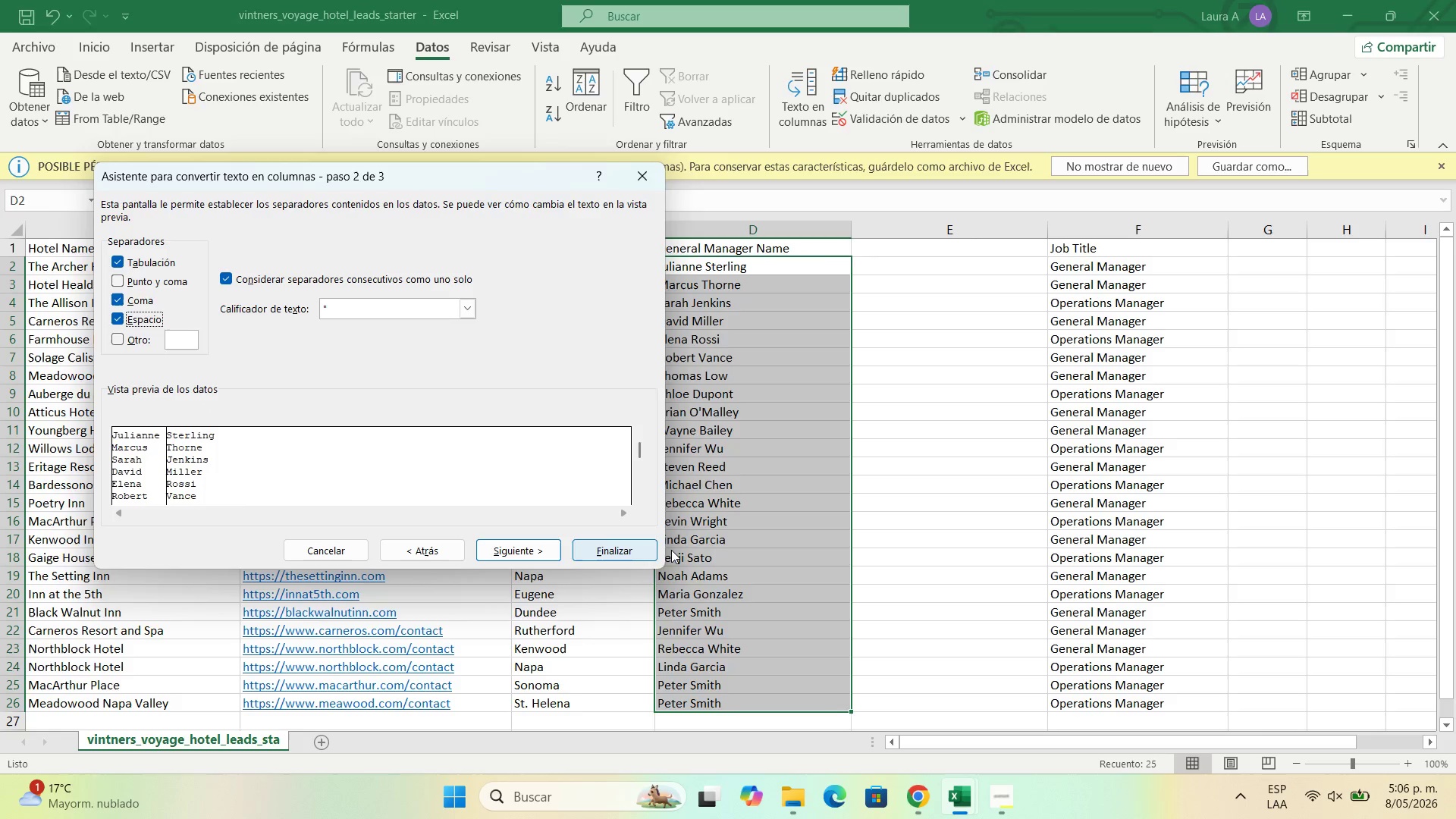 
left_click([610, 554])
 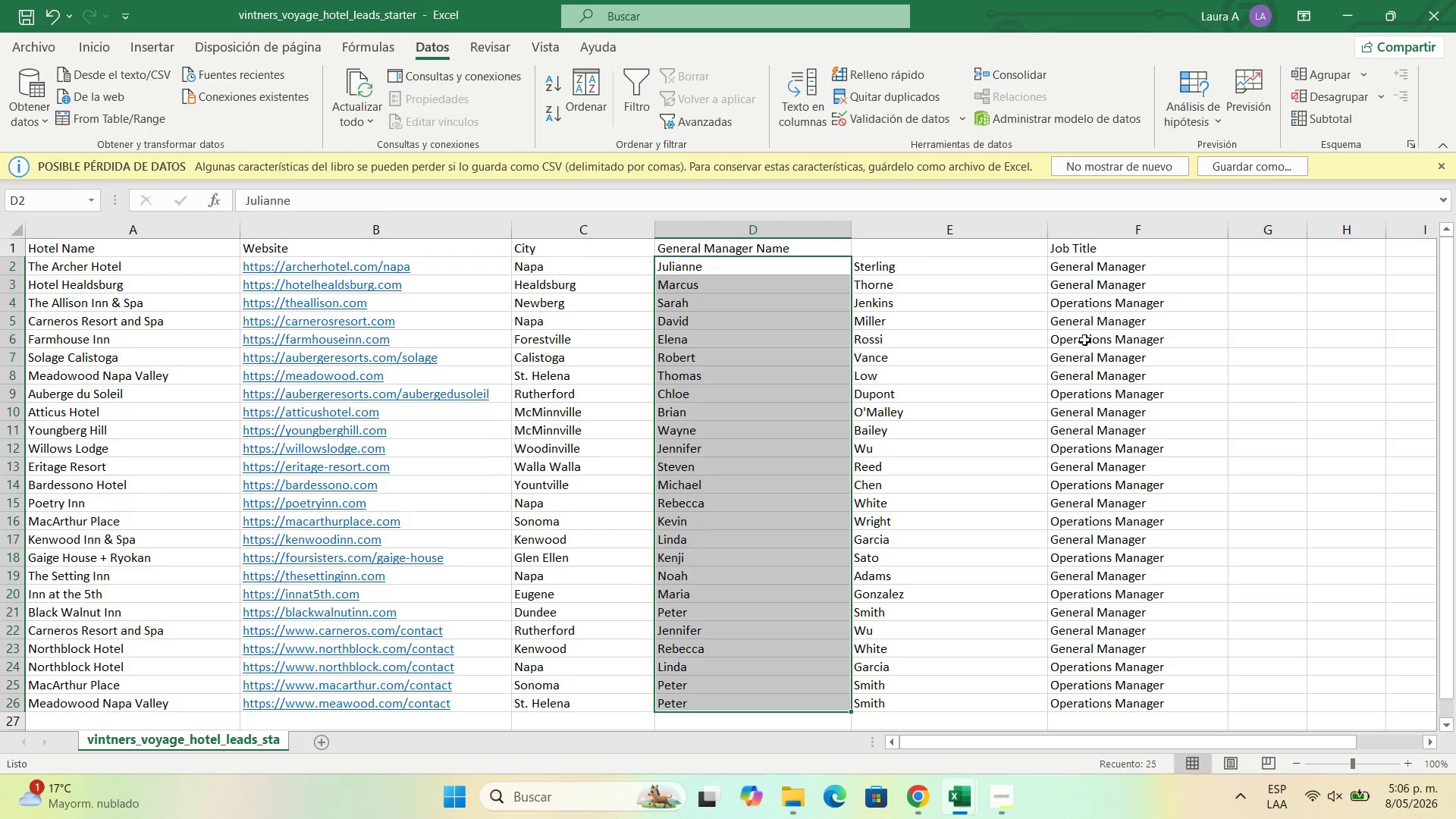 
left_click([964, 360])
 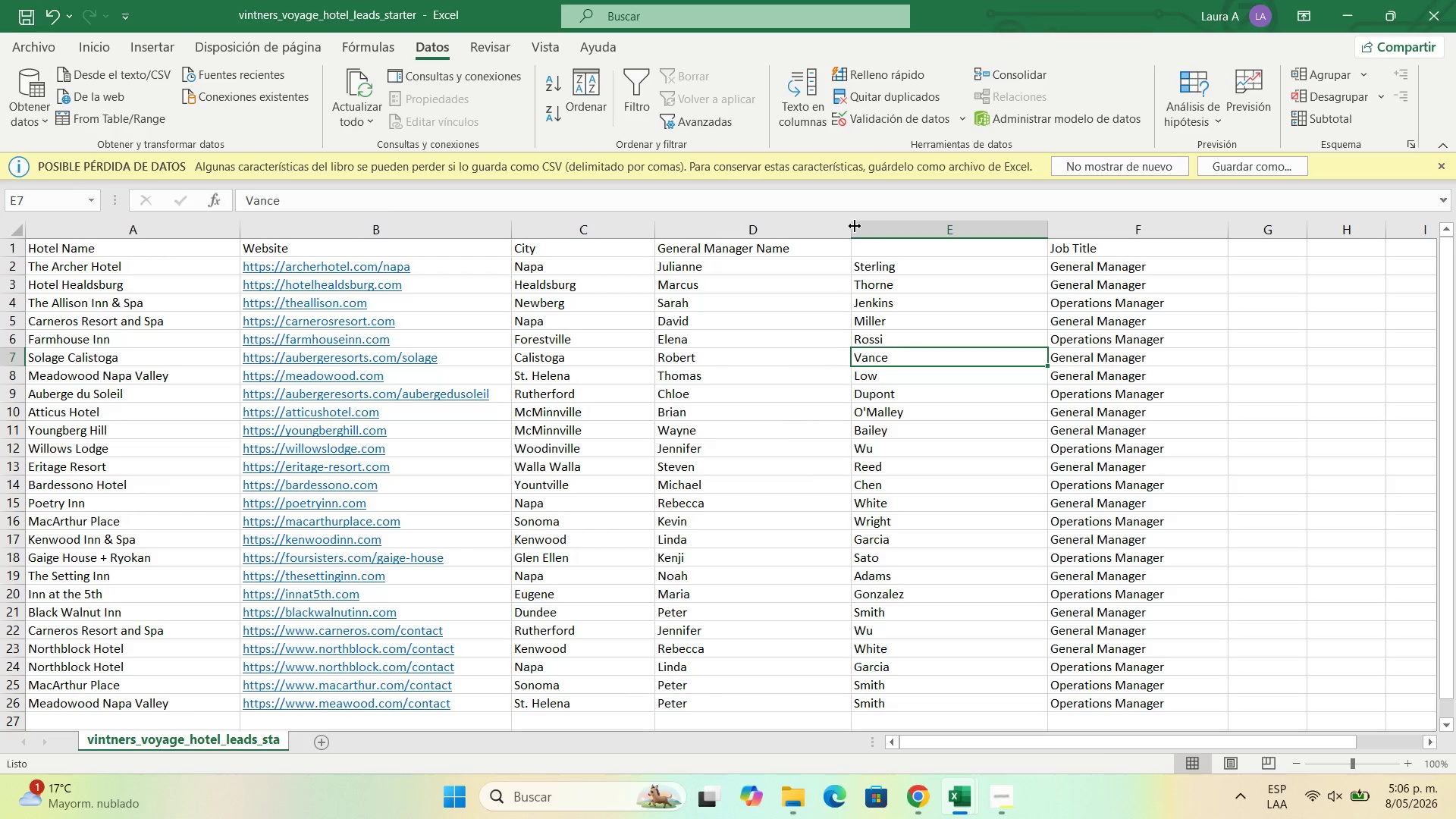 
left_click_drag(start_coordinate=[855, 226], to_coordinate=[815, 235])
 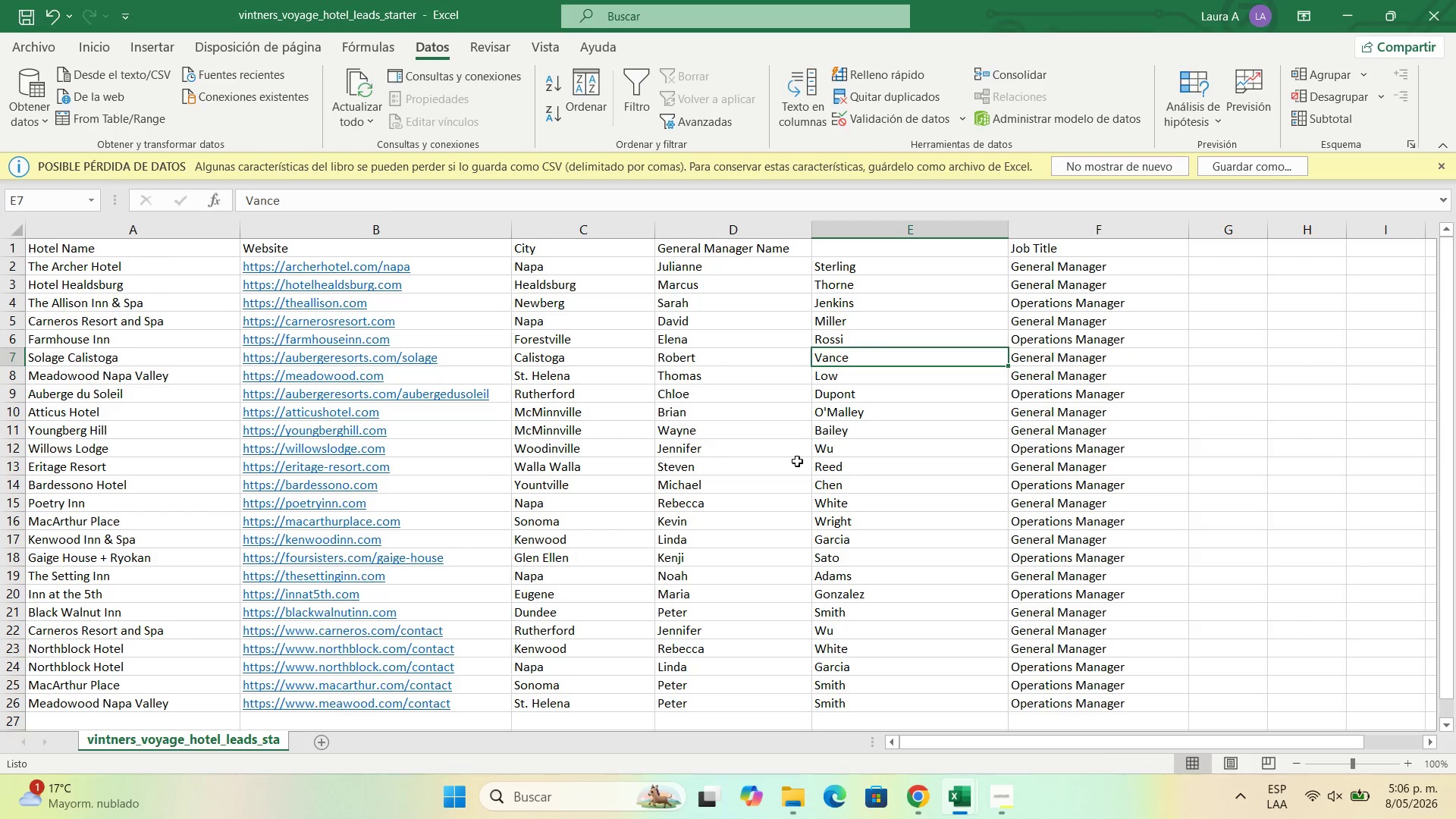 
scroll: coordinate [795, 472], scroll_direction: down, amount: 1.0
 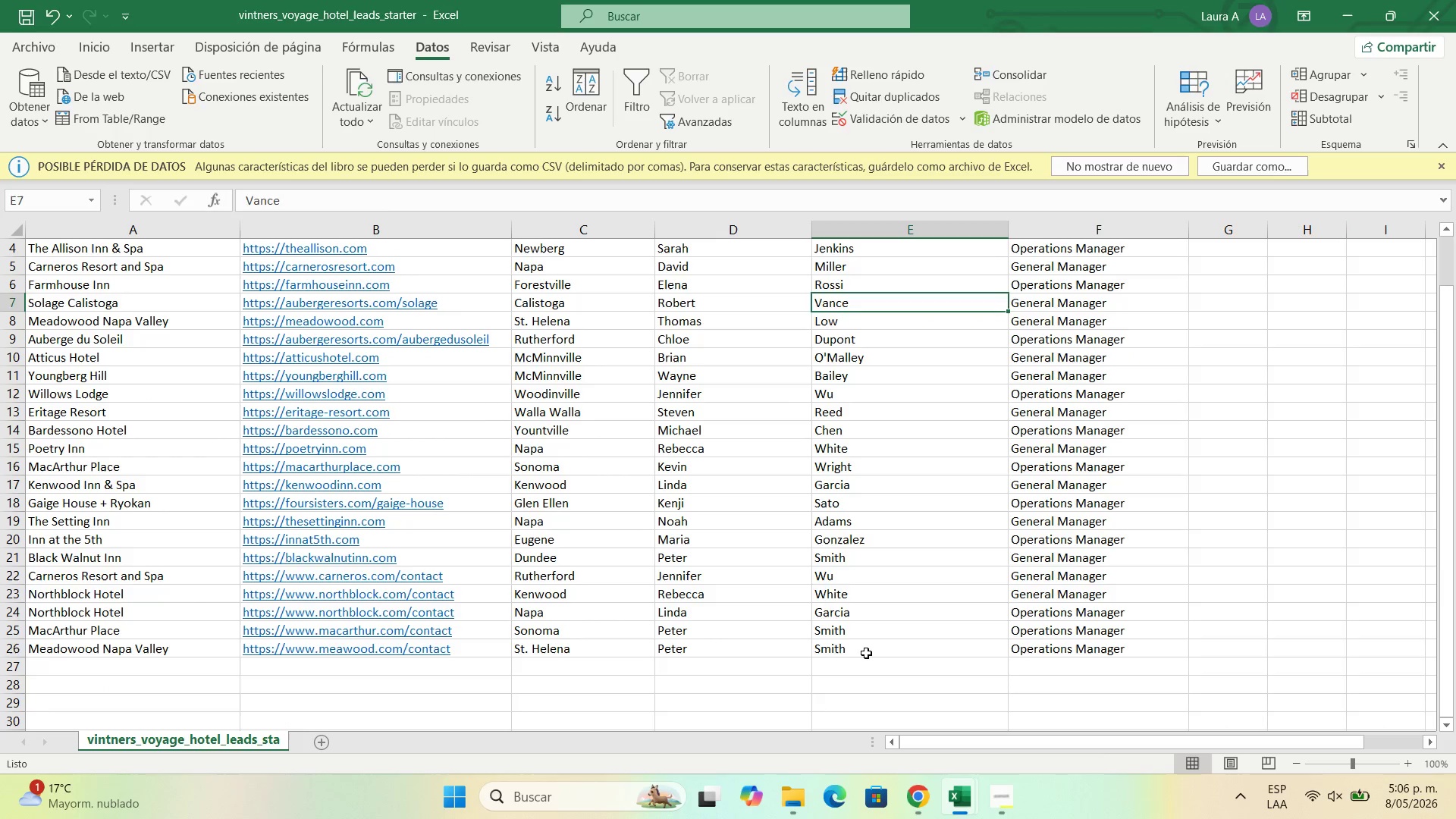 
double_click([866, 653])
 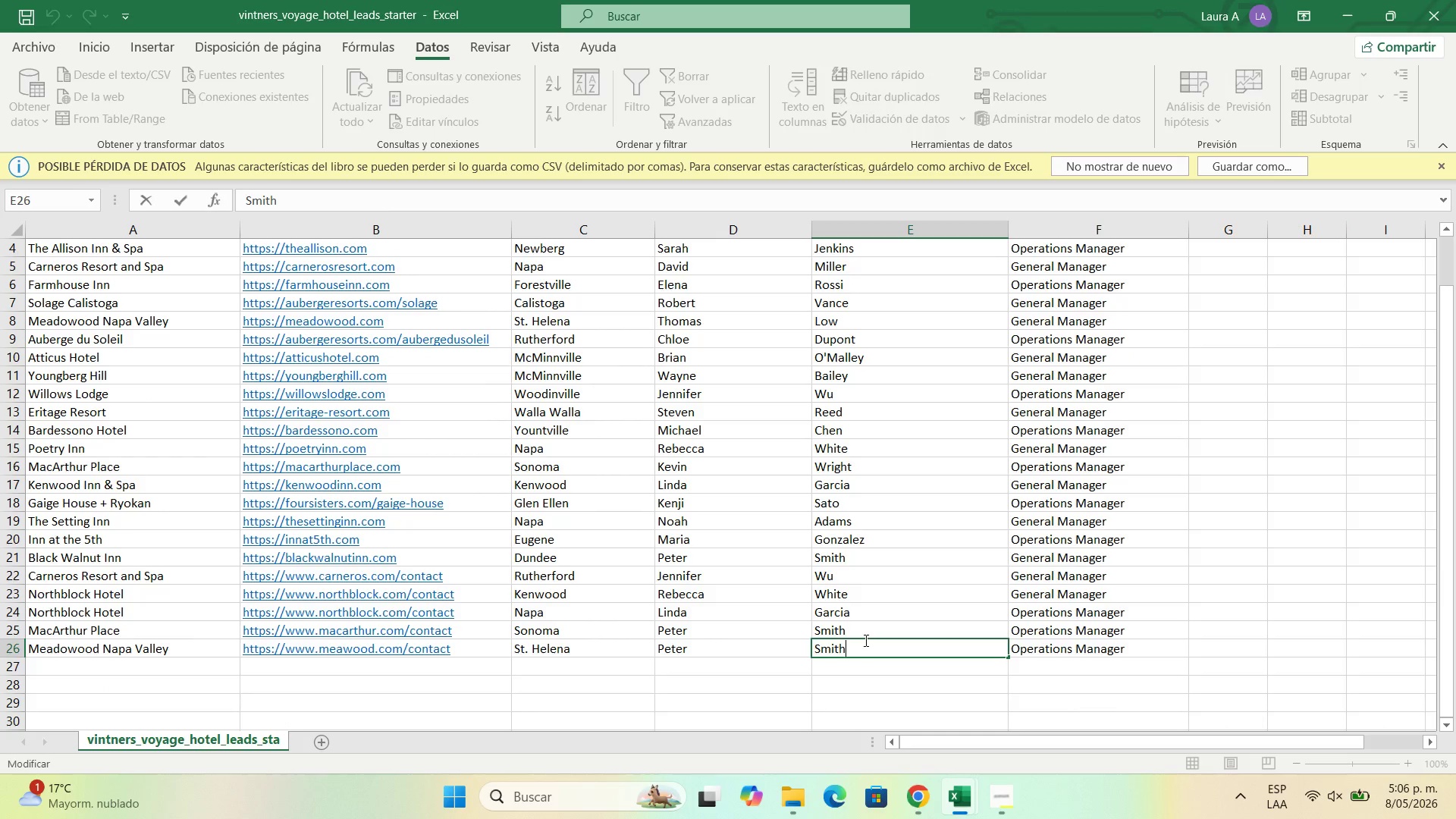 
left_click_drag(start_coordinate=[864, 640], to_coordinate=[804, 645])
 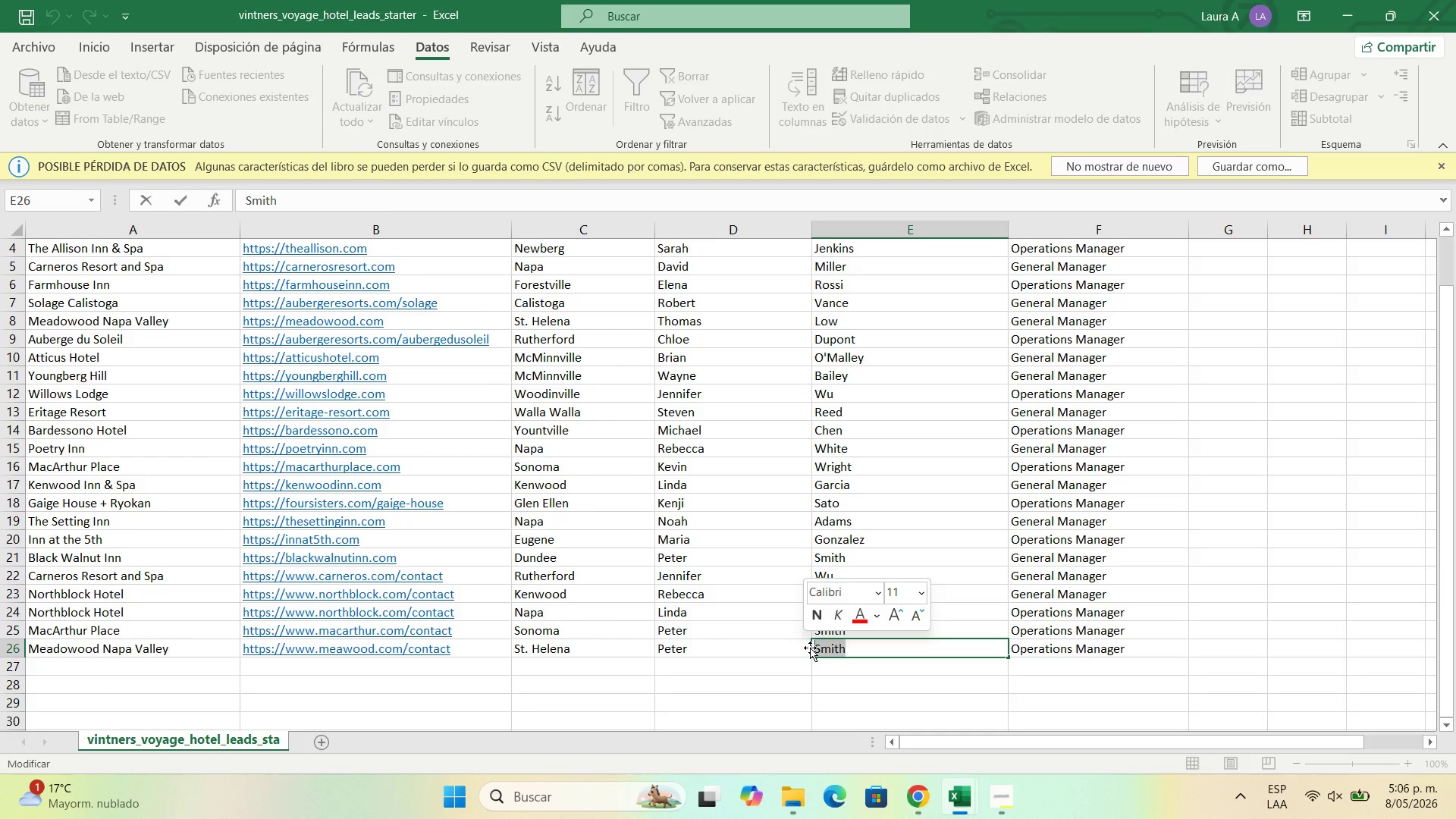 
type(Parra)
 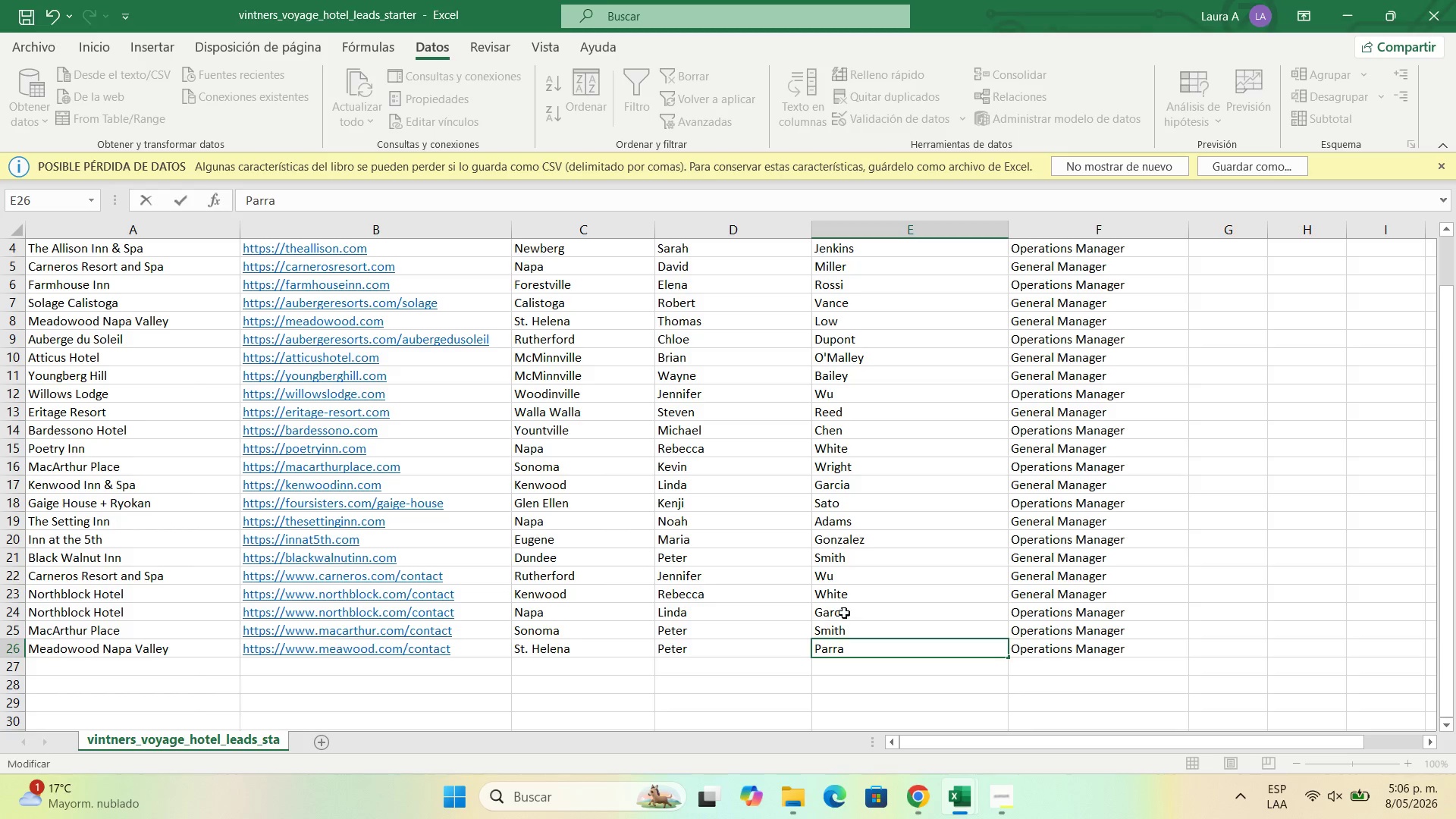 
left_click([848, 612])
 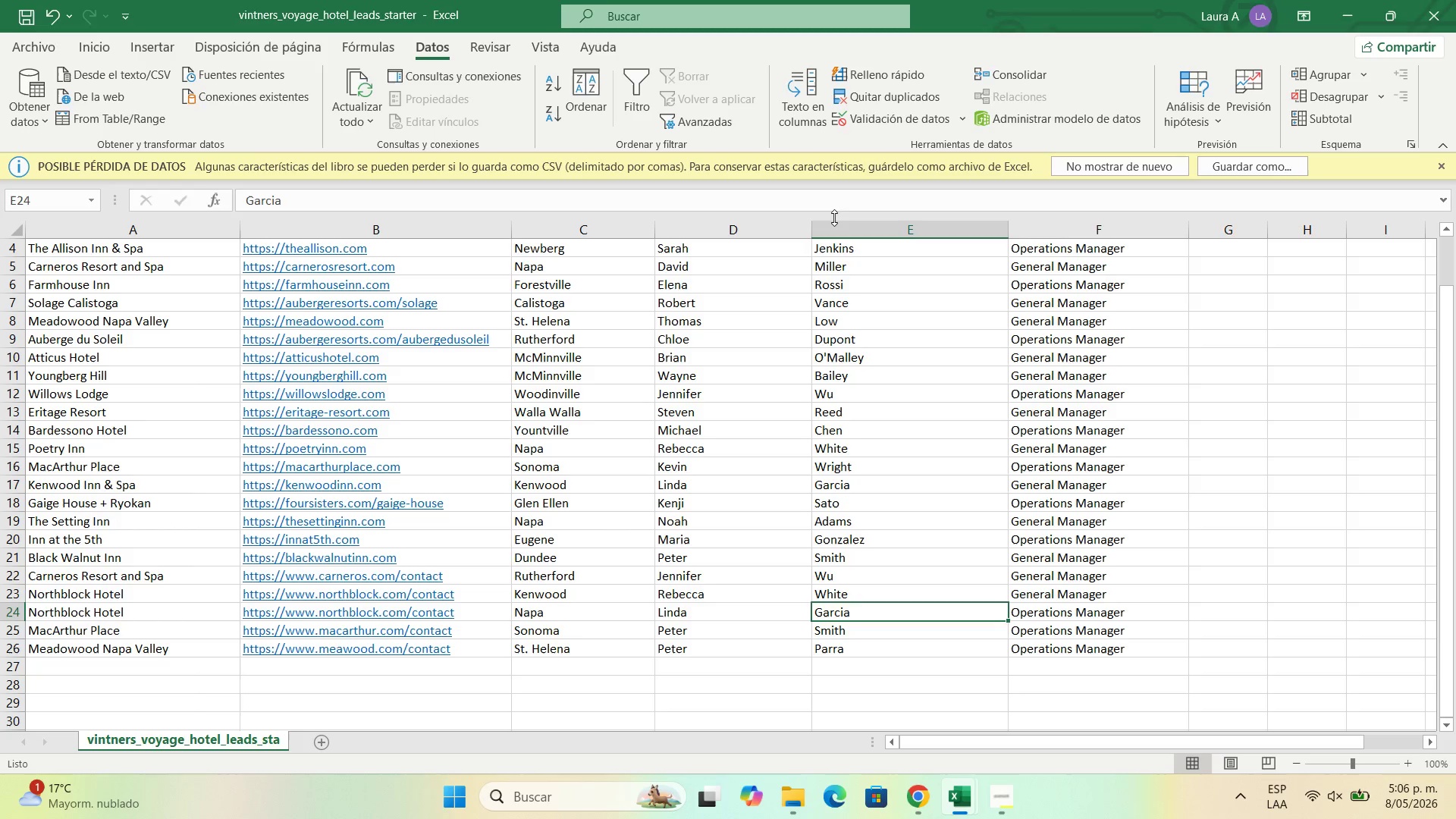 
scroll: coordinate [859, 329], scroll_direction: up, amount: 2.0
 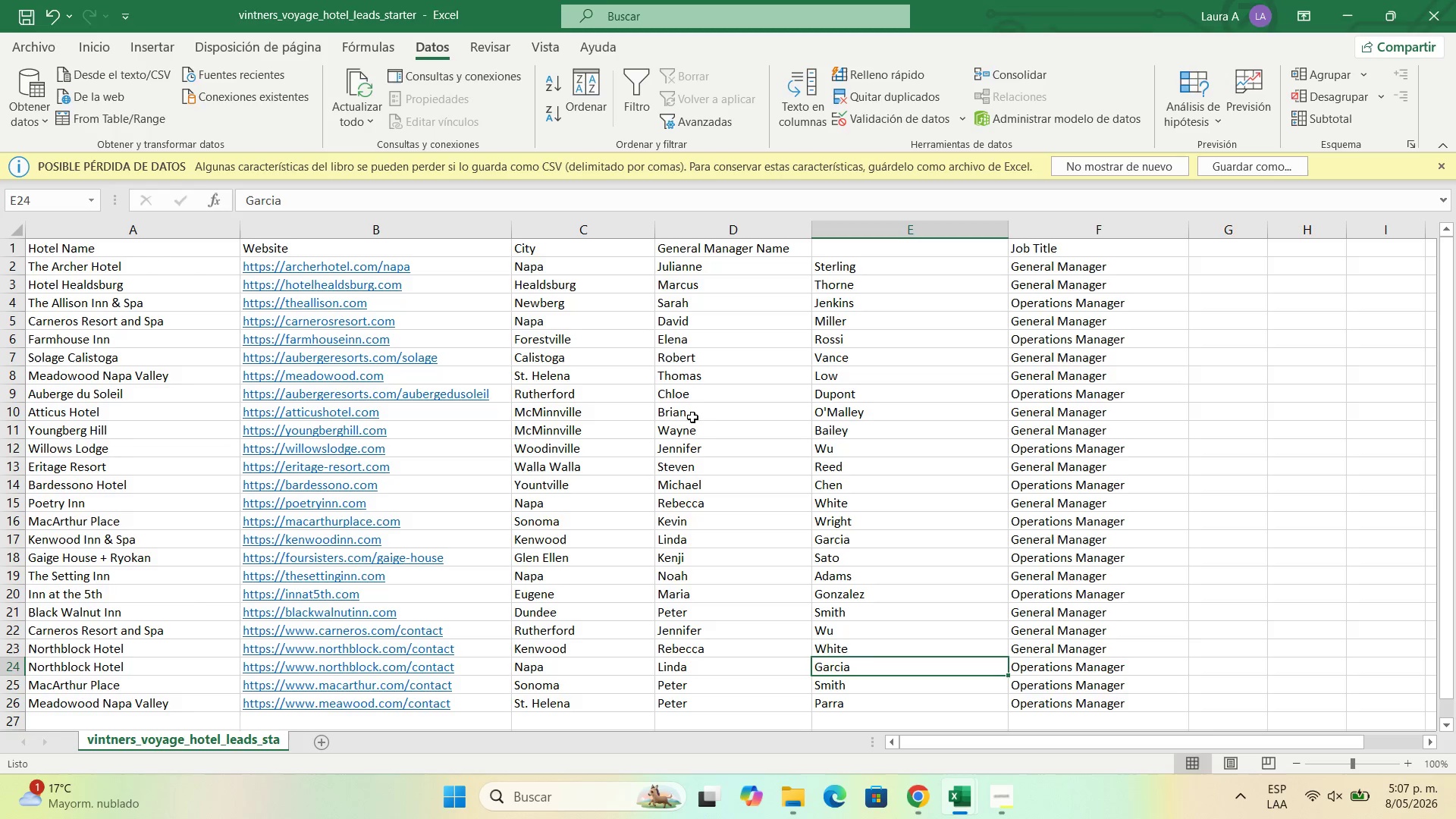 
wait(23.27)
 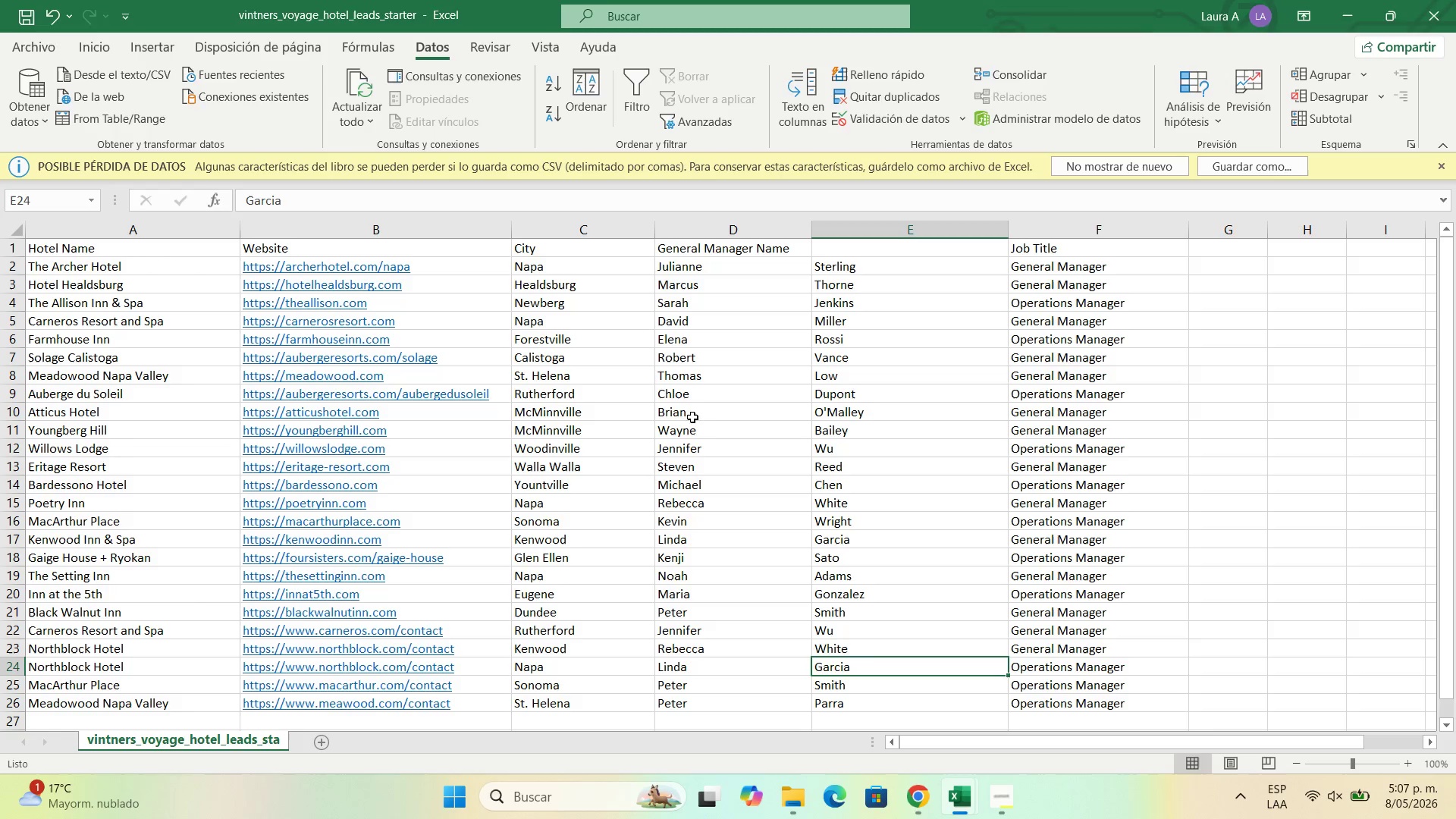 
left_click([1174, 318])
 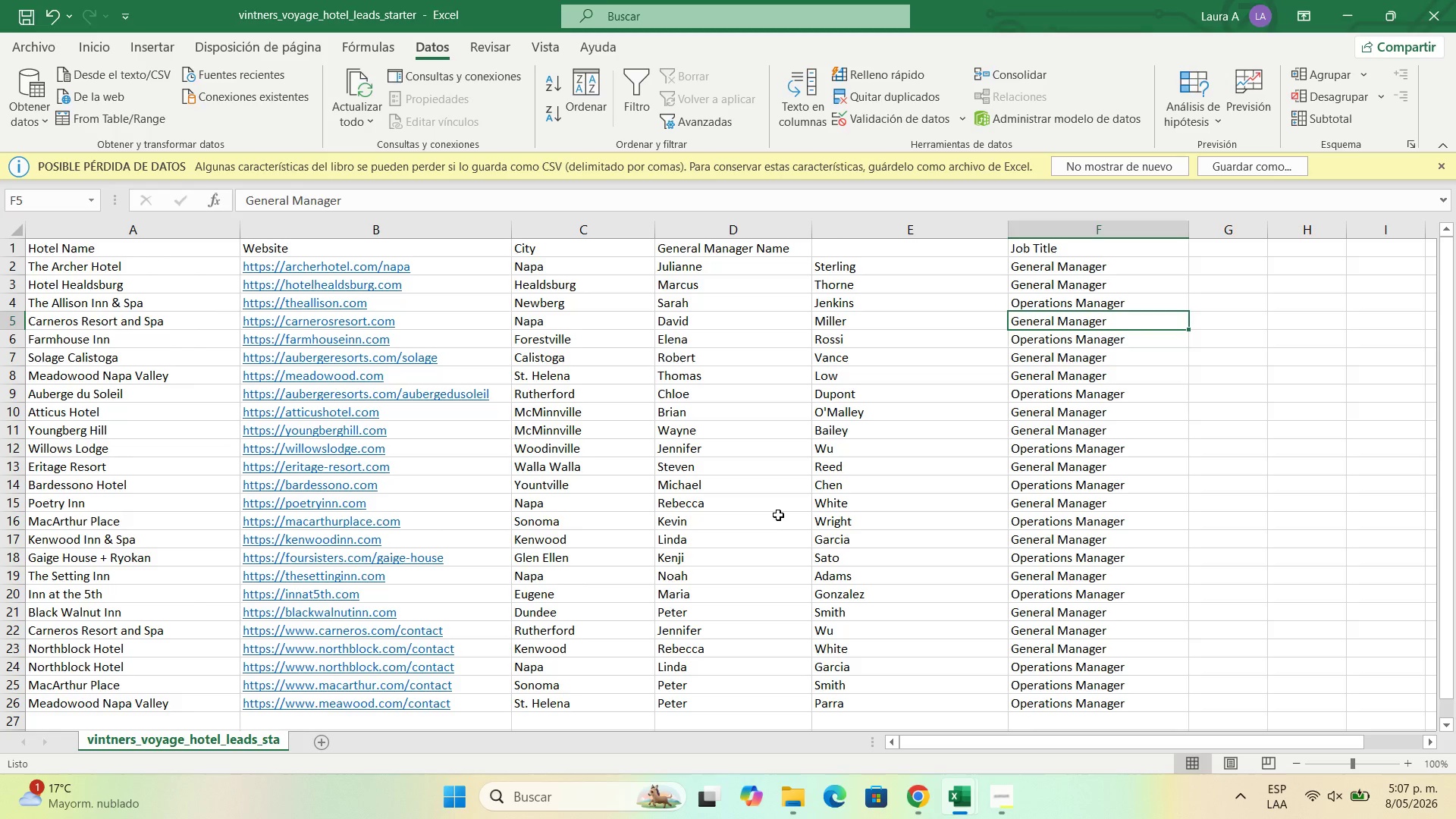 
scroll: coordinate [775, 522], scroll_direction: down, amount: 1.0
 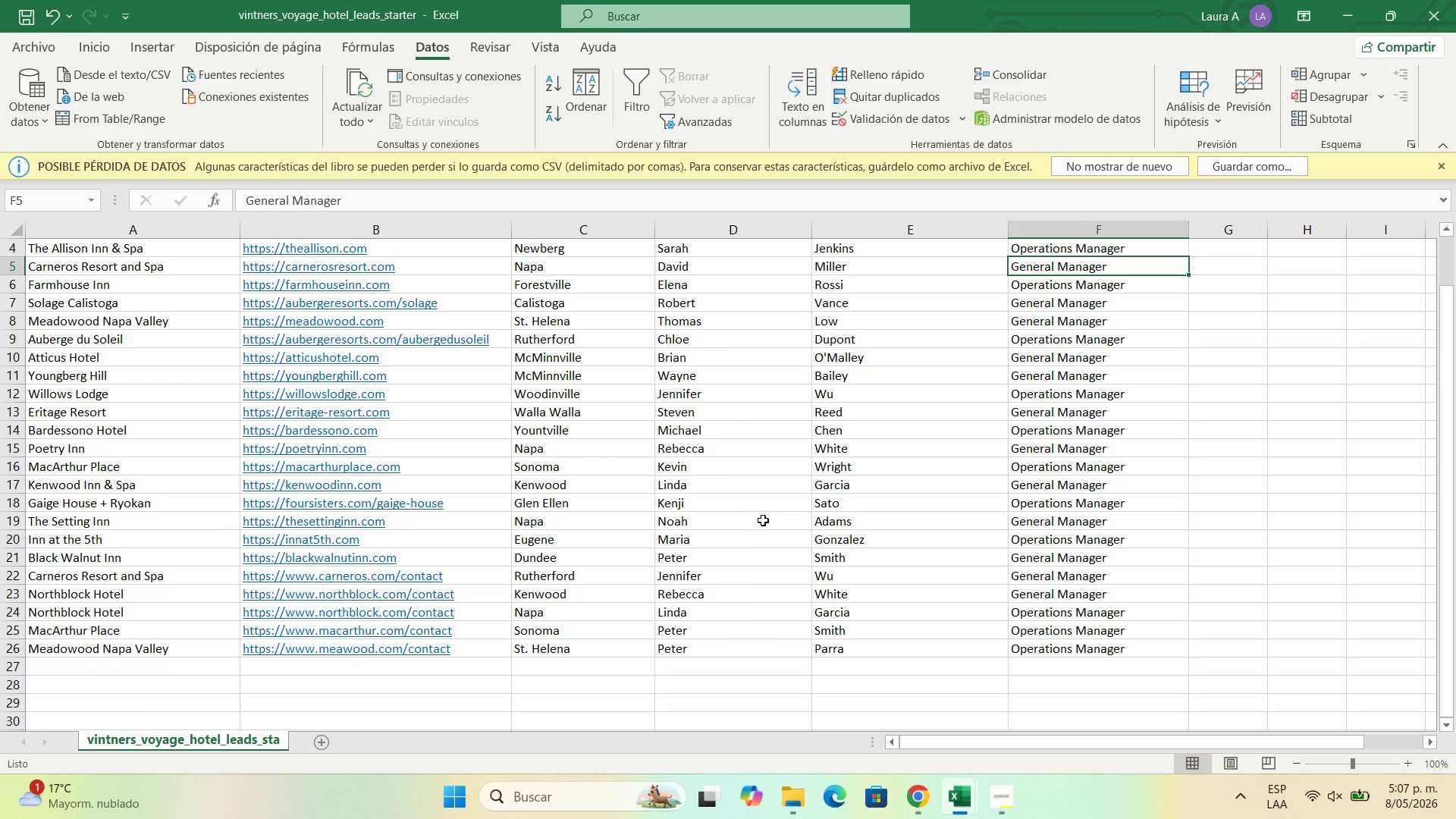 
scroll: coordinate [1143, 300], scroll_direction: up, amount: 3.0
 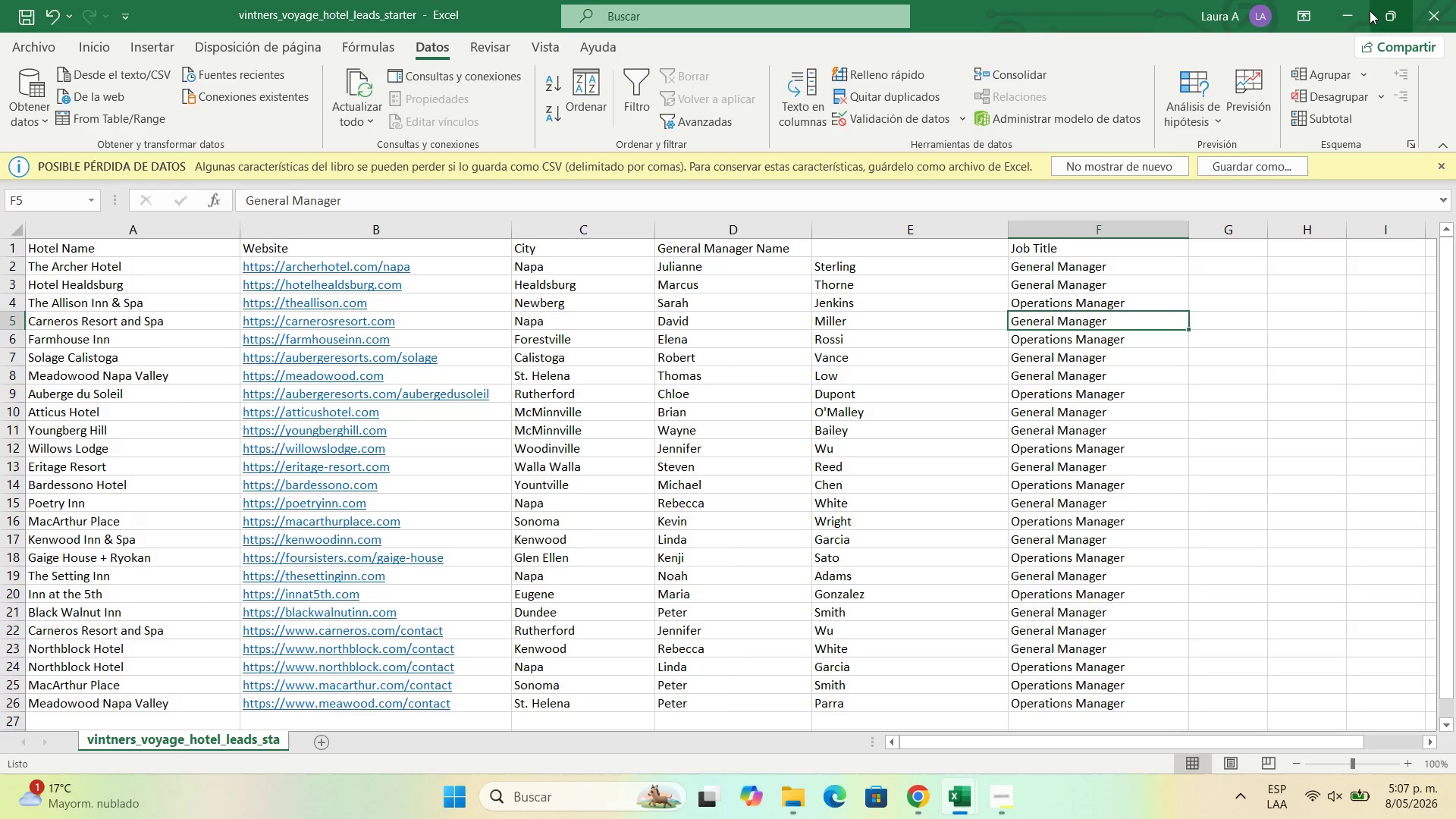 
left_click([1357, 11])
 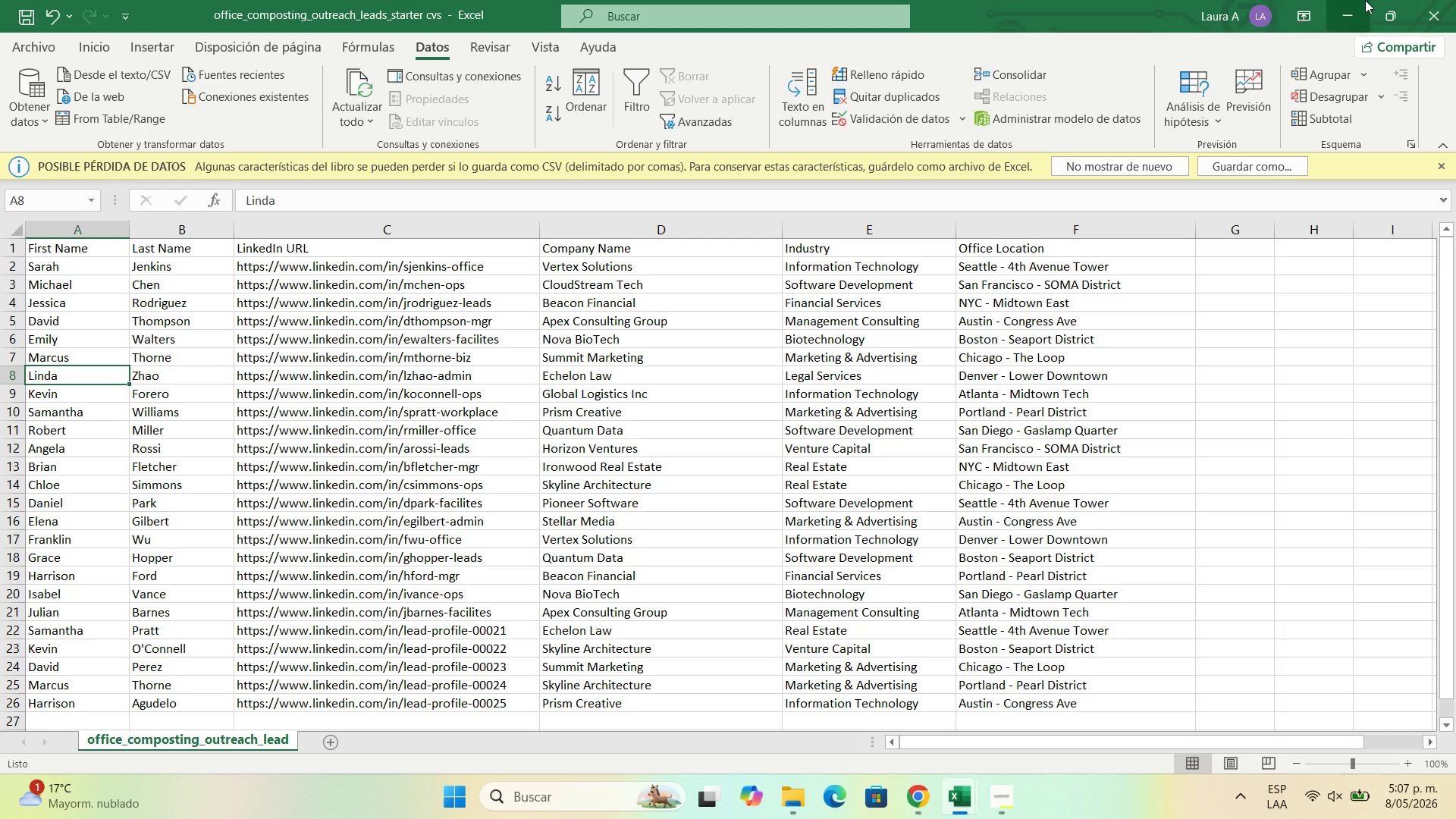 
left_click([1357, 5])
 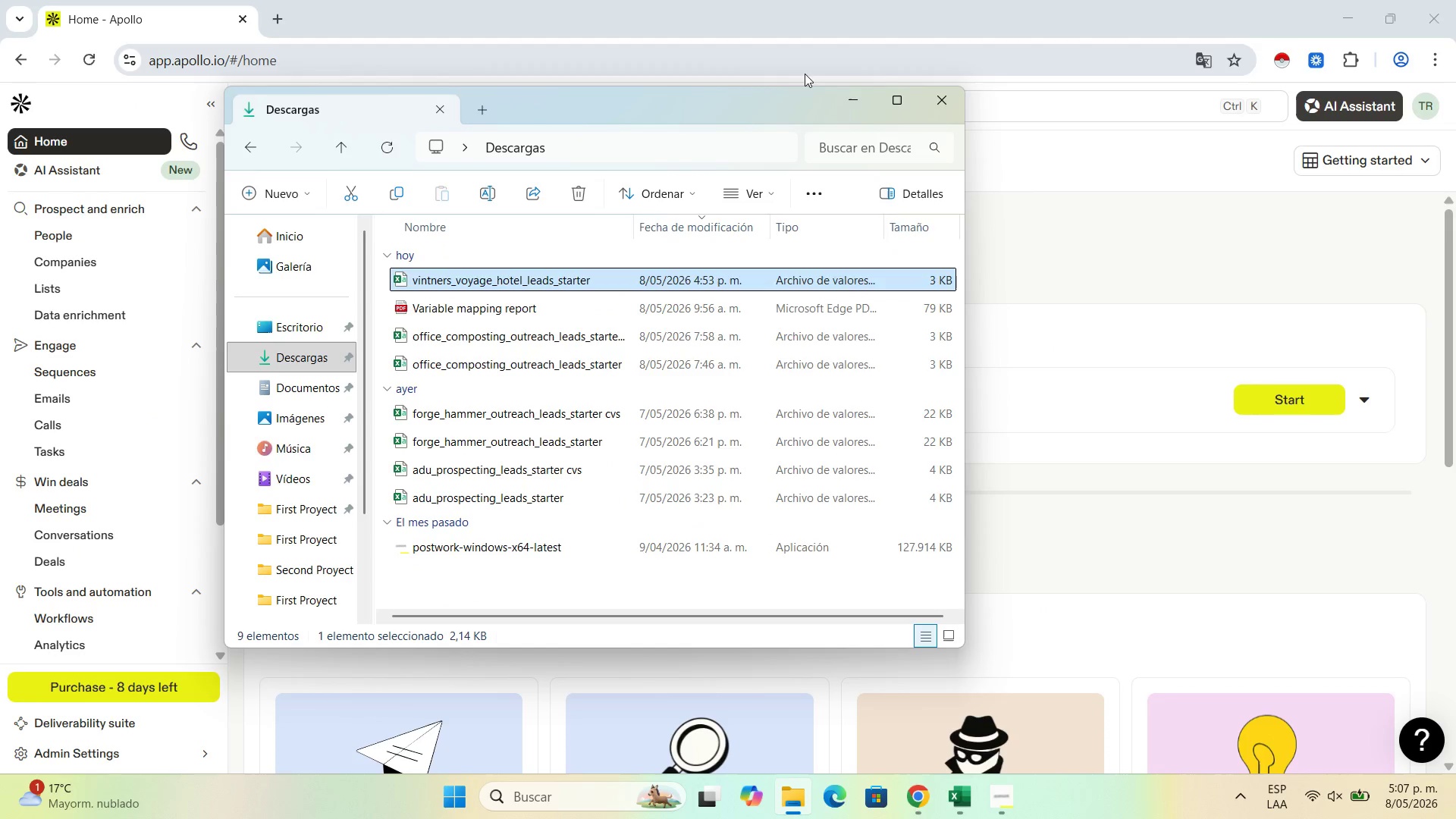 
left_click([847, 93])
 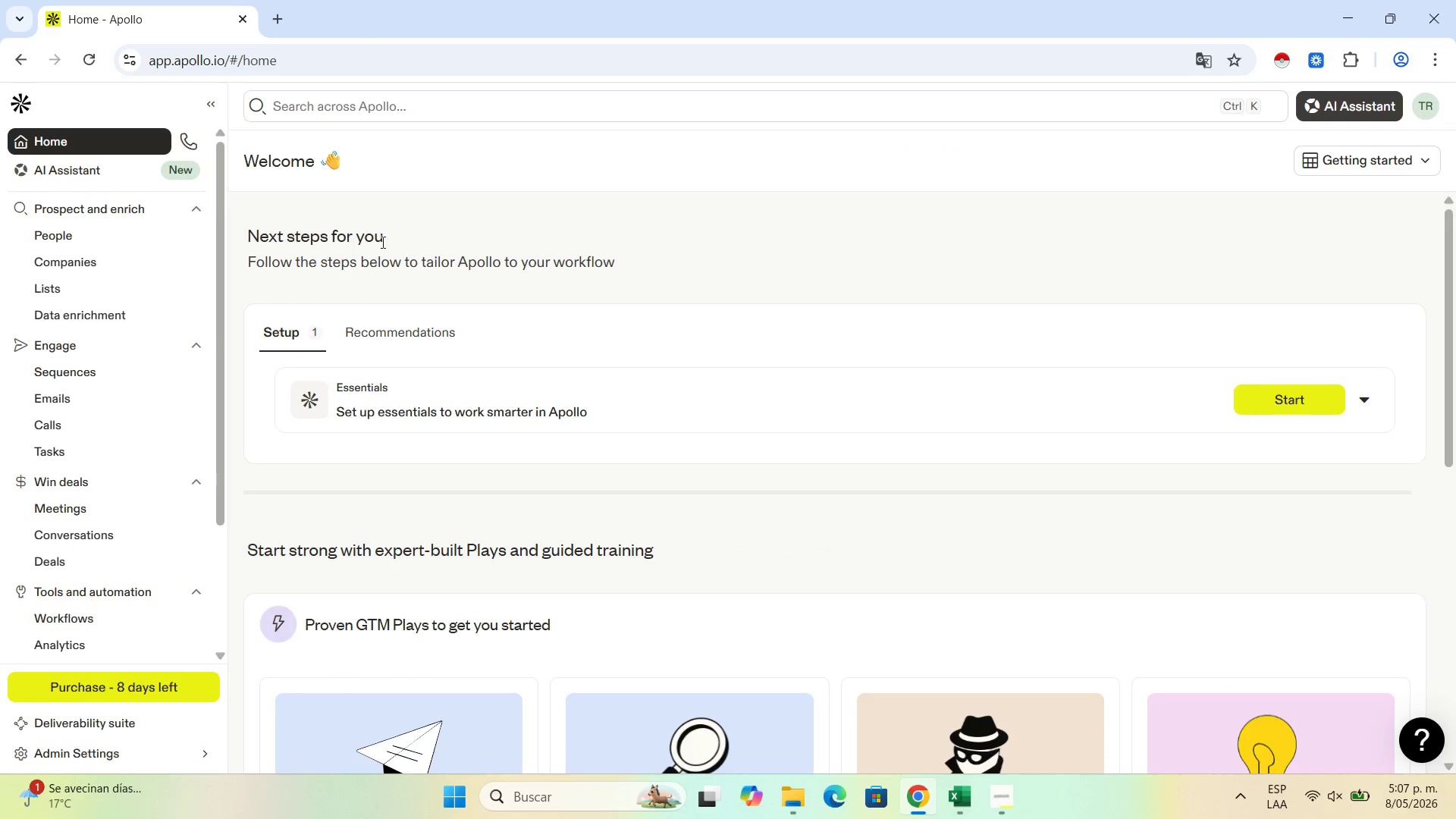 
wait(7.47)
 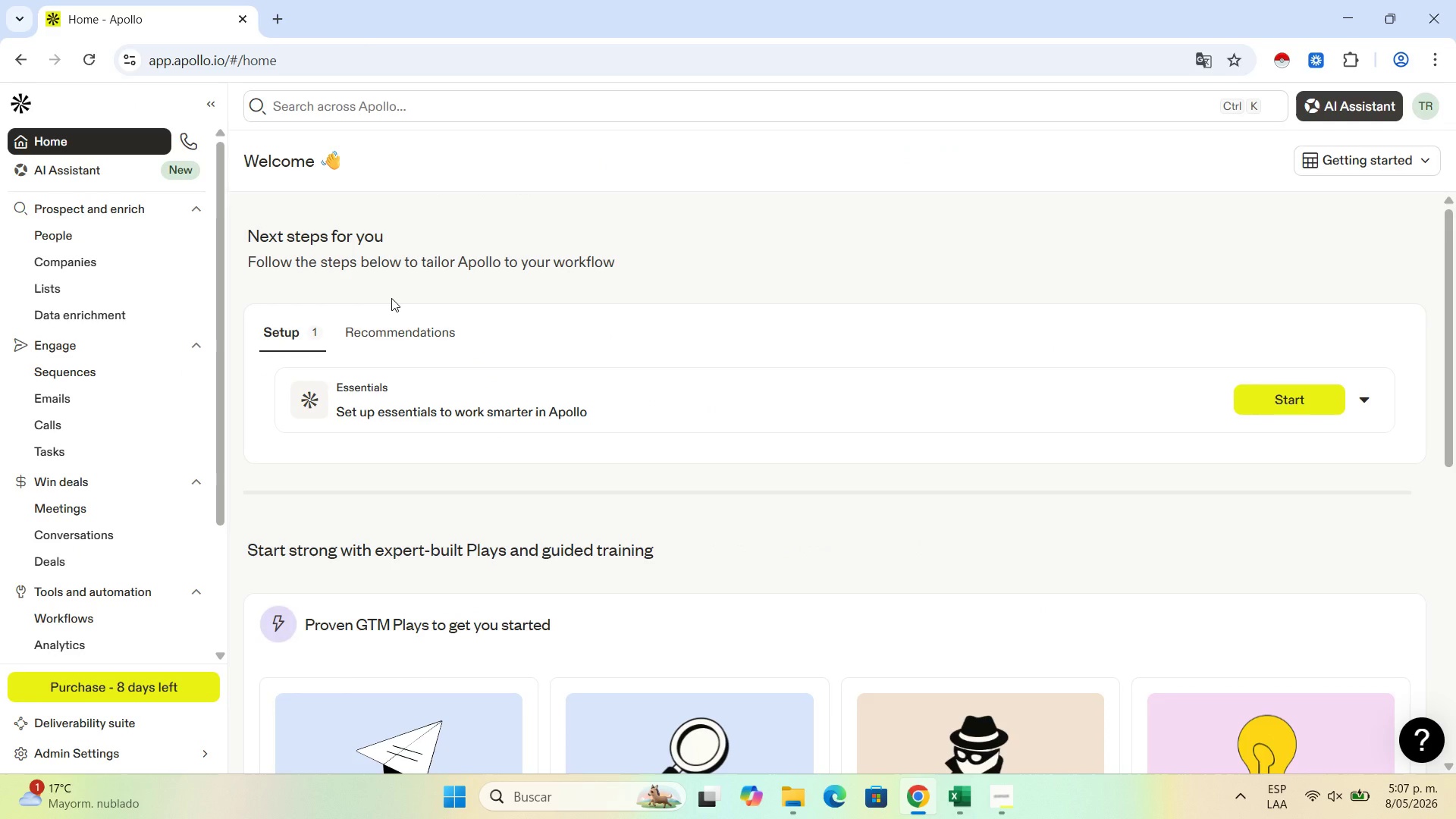 
scroll: coordinate [390, 312], scroll_direction: up, amount: 3.0
 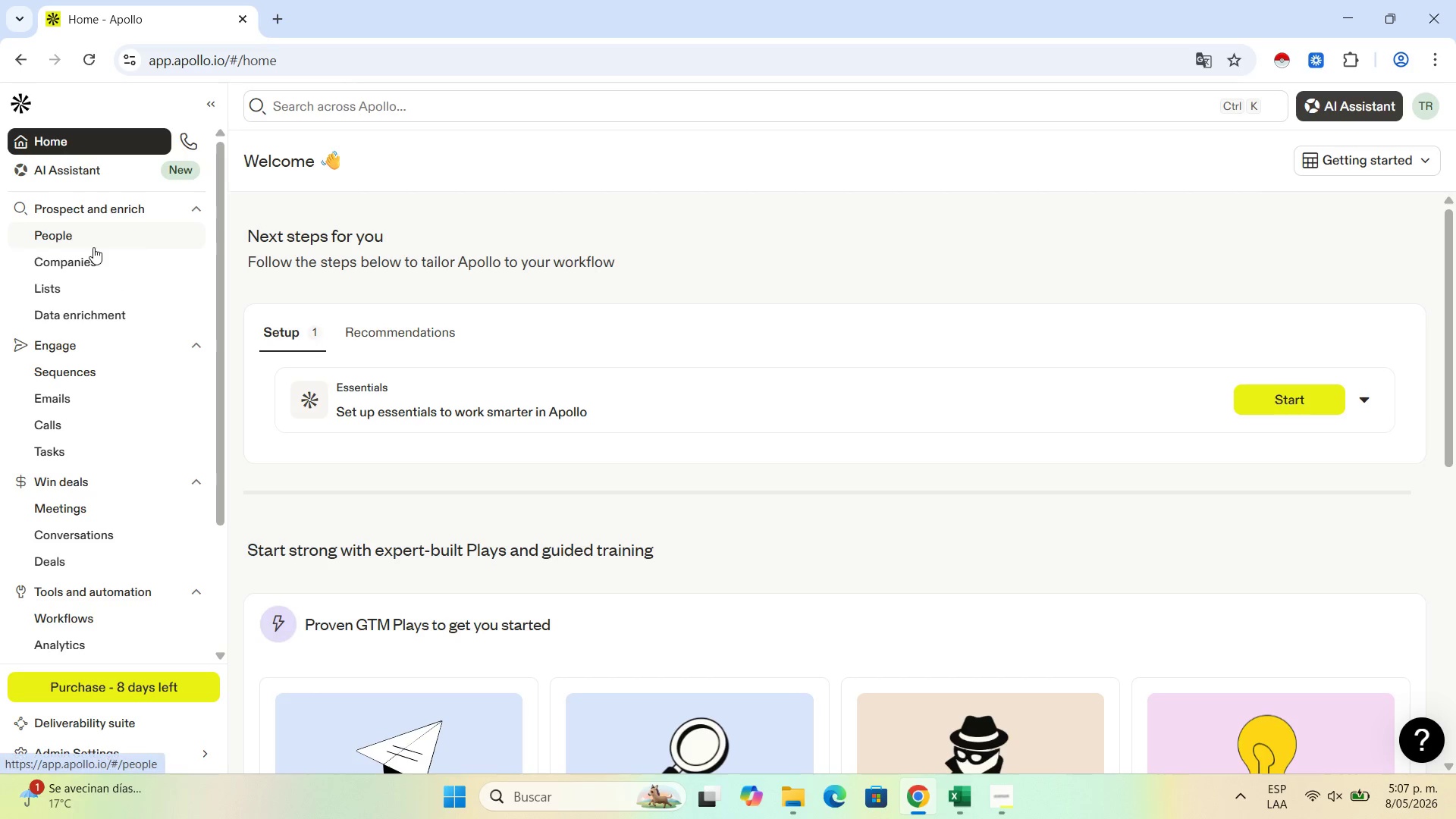 
left_click([99, 233])
 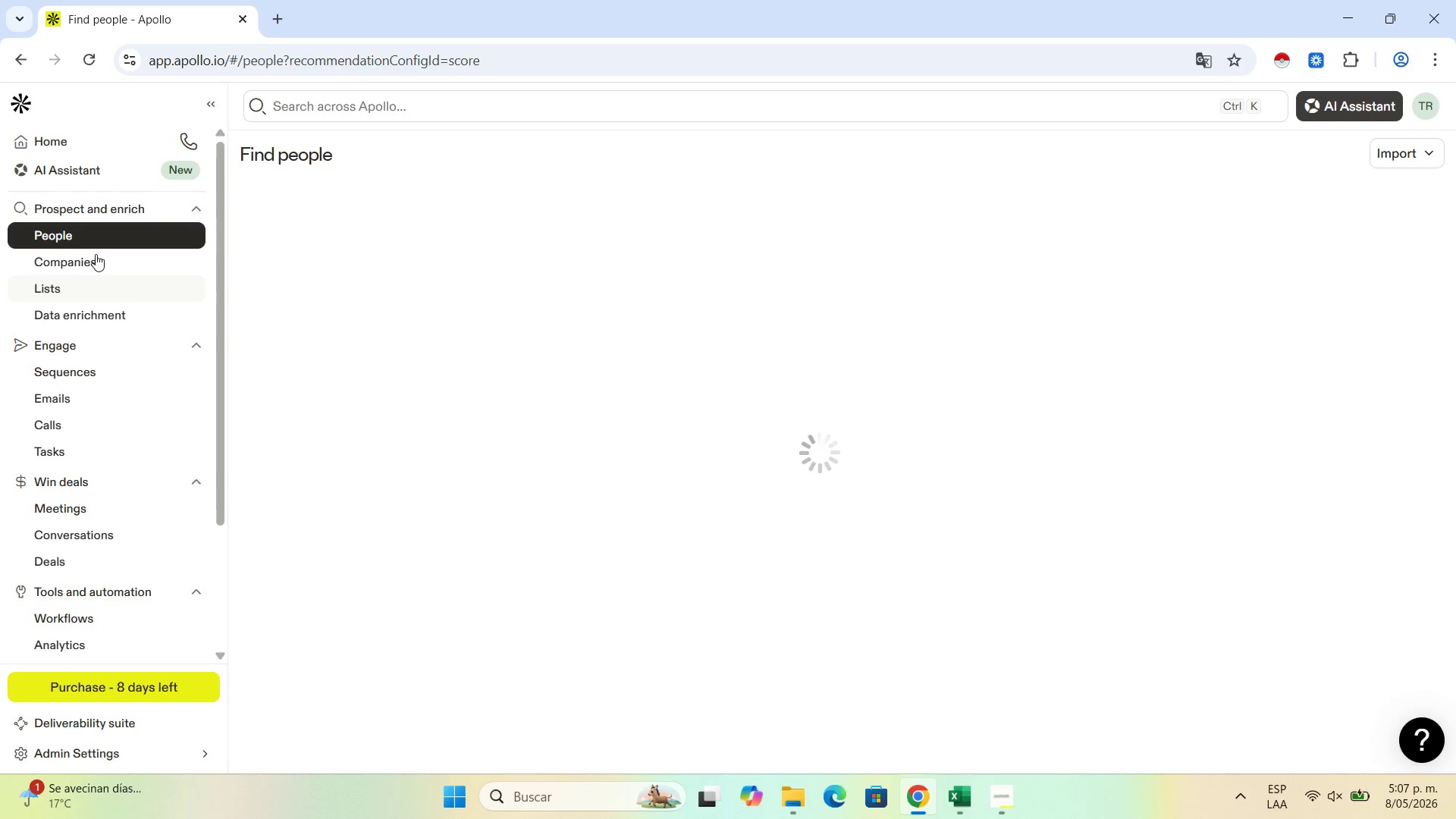 
left_click([84, 297])
 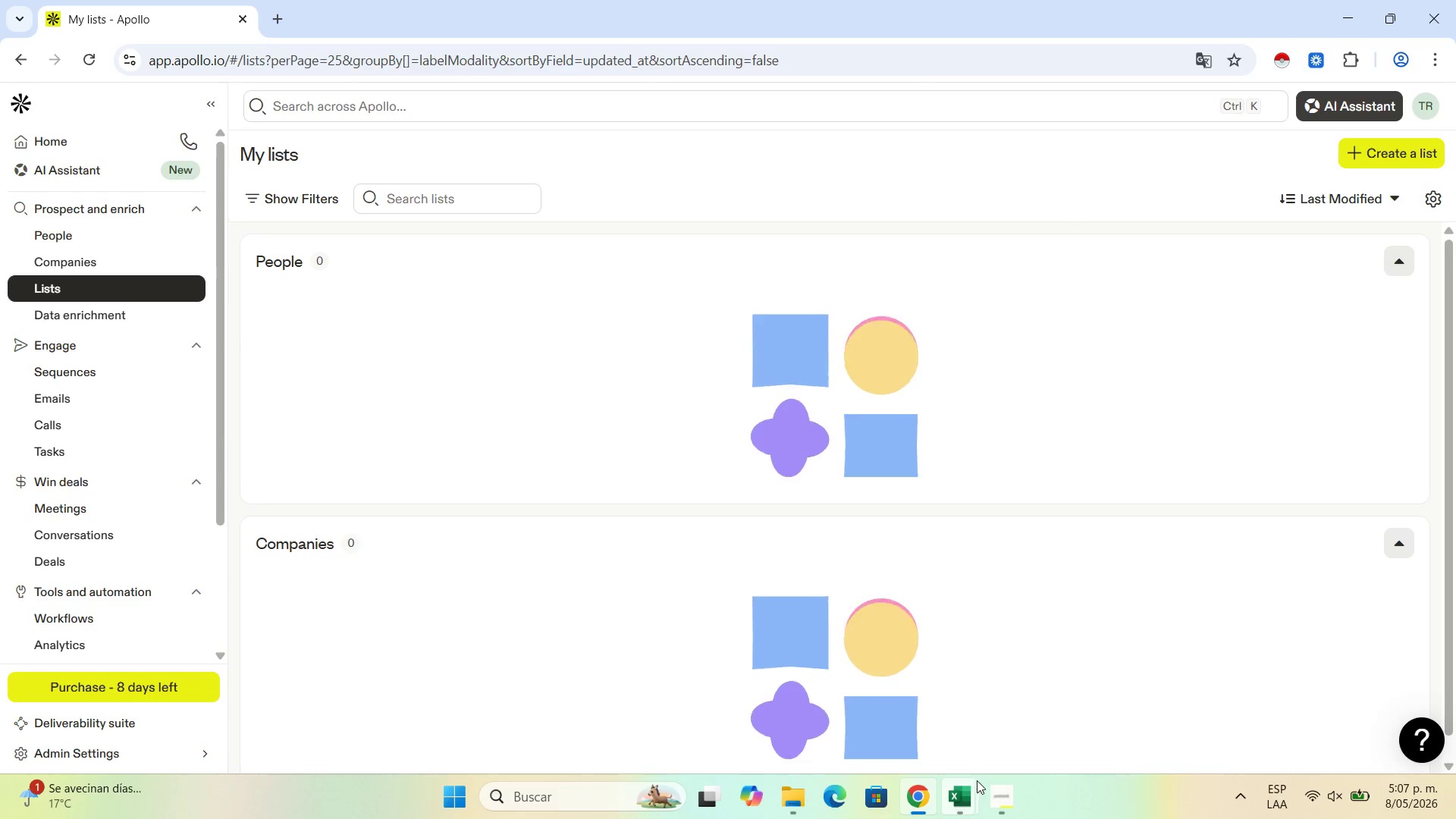 
left_click([993, 799])